 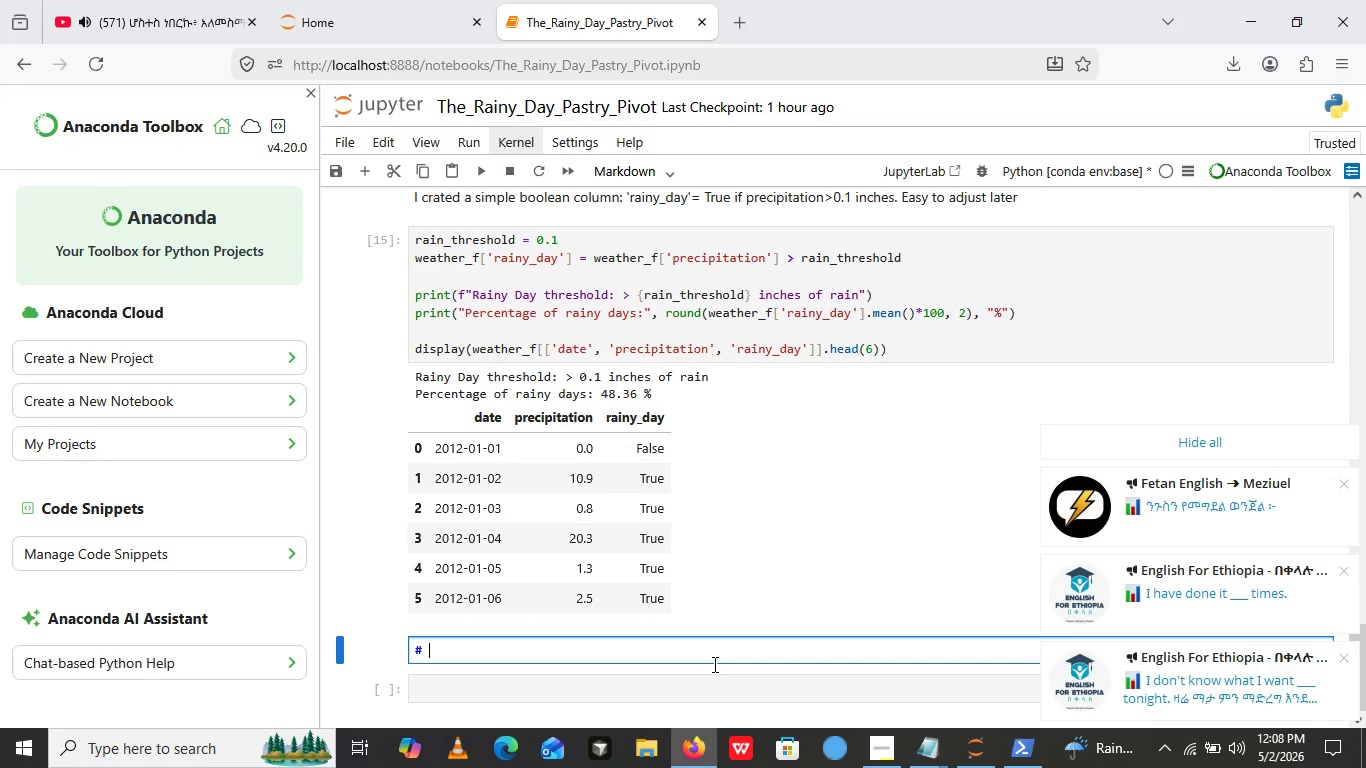 
left_click([123, 0])
 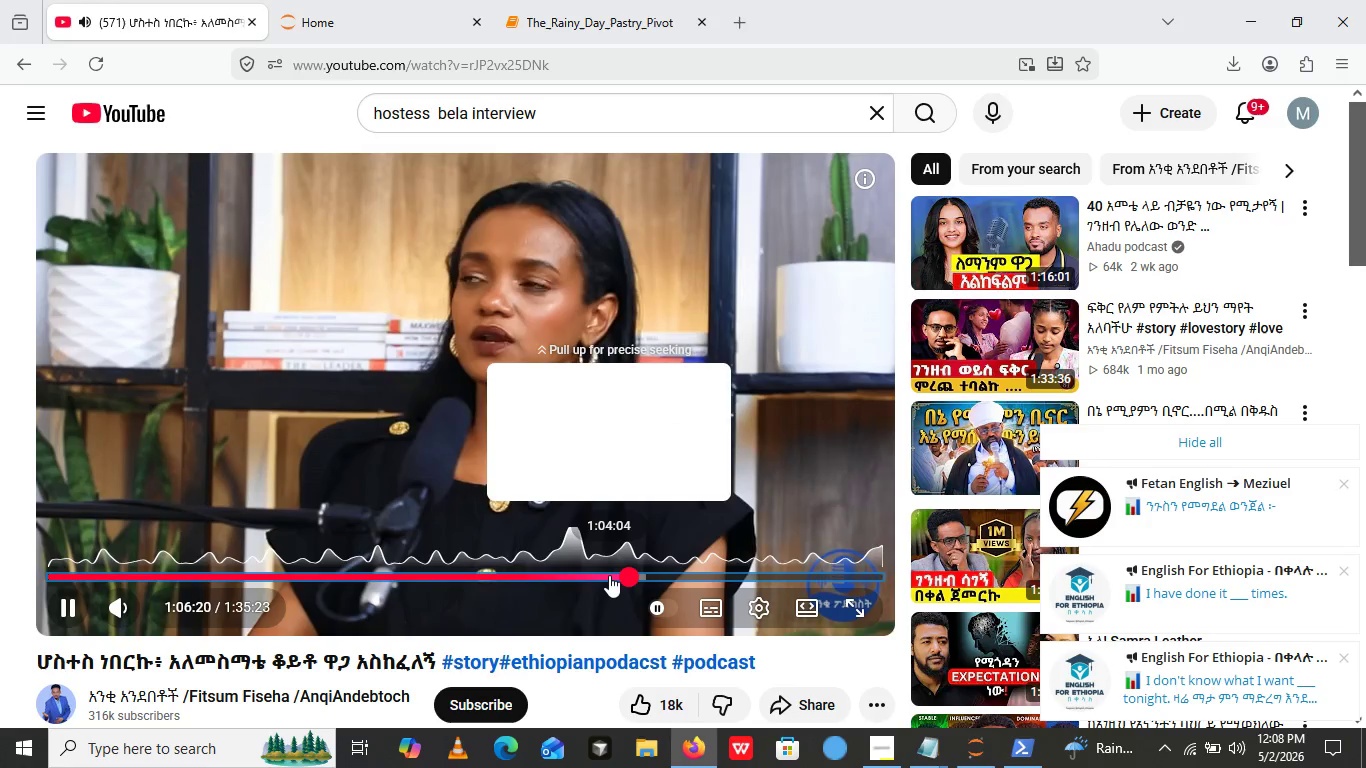 
left_click([609, 575])
 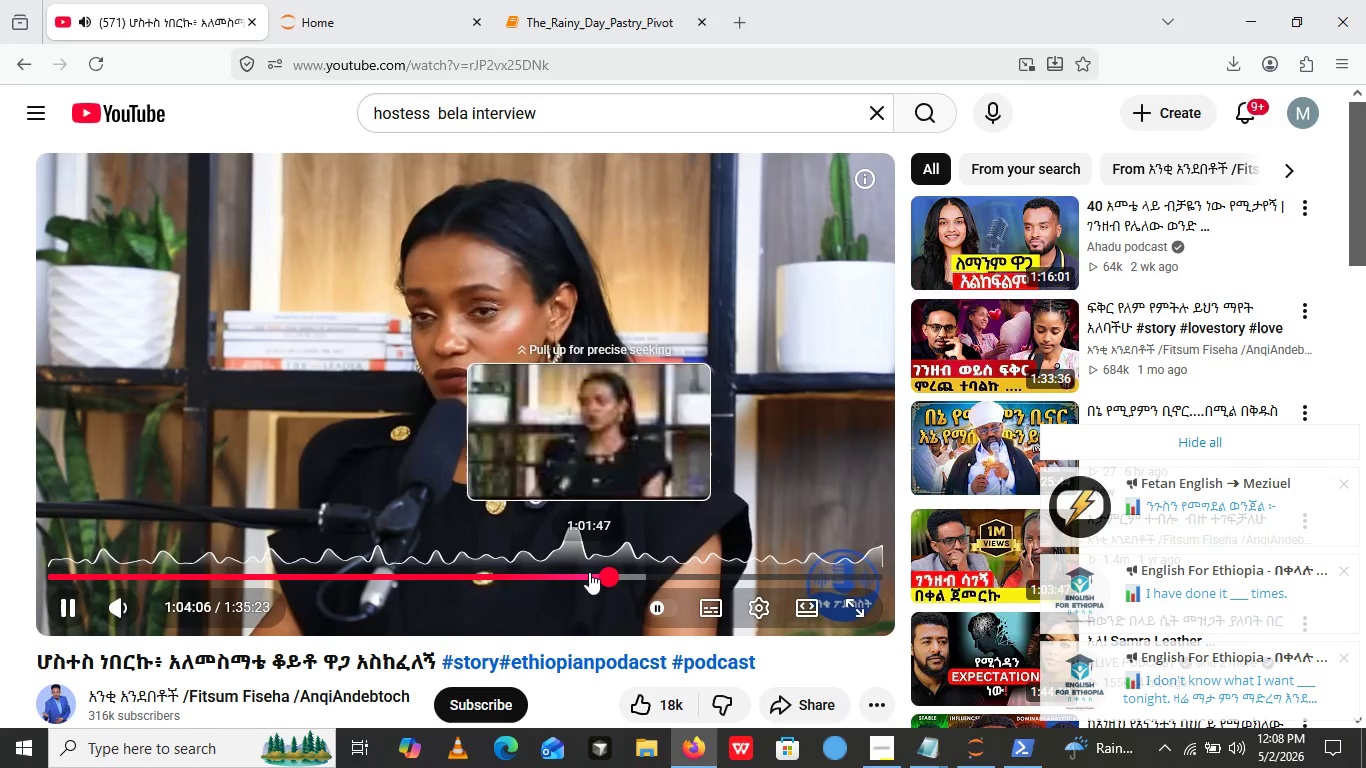 
left_click([589, 572])
 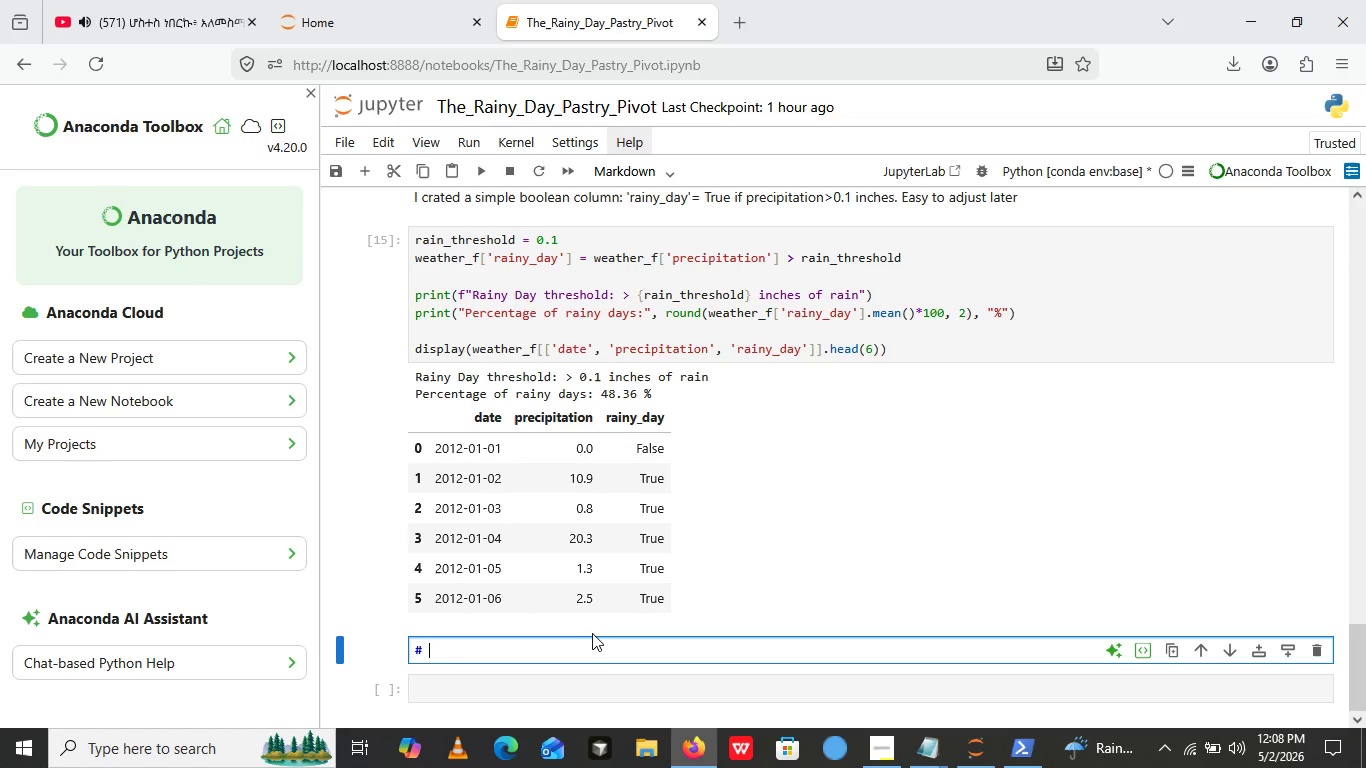 
left_click([592, 633])
 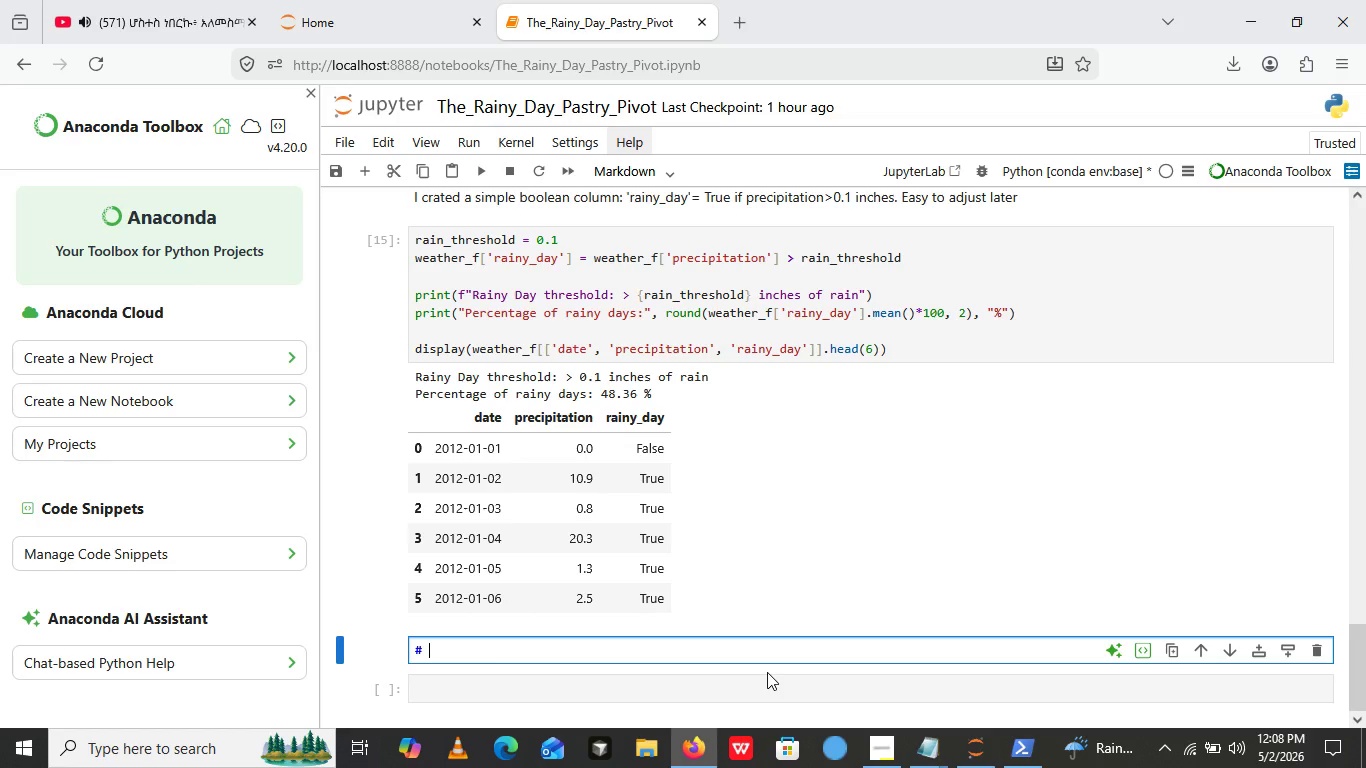 
left_click([588, 650])
 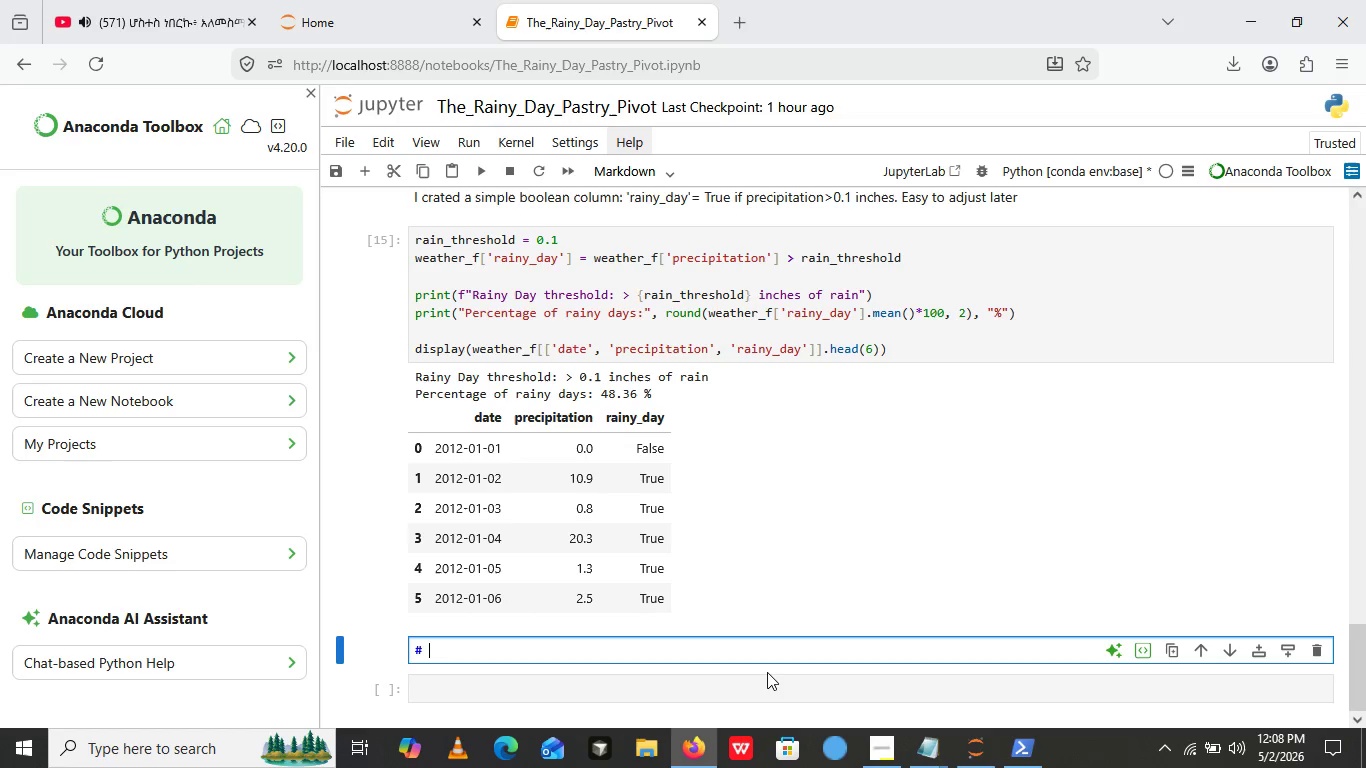 
wait(8.91)
 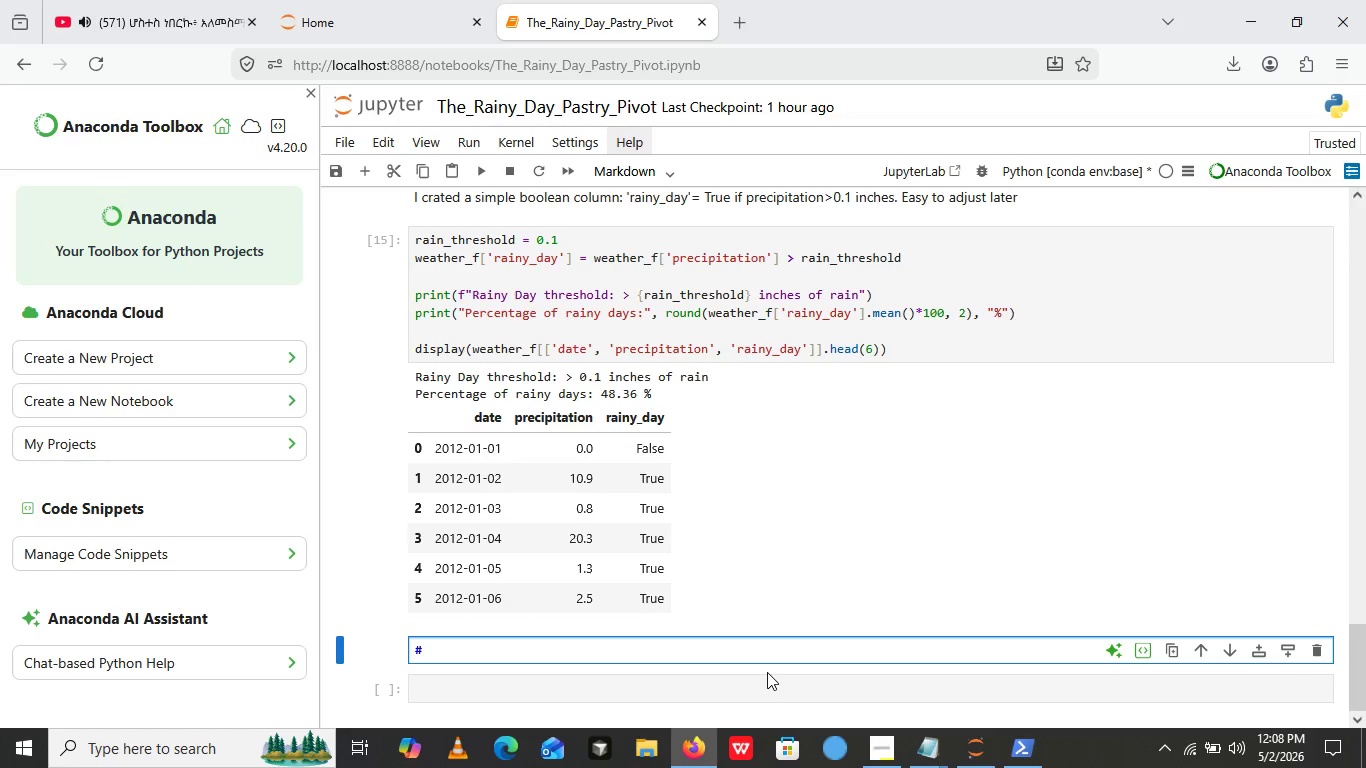 
type(##)
key(Backspace)
key(Backspace)
key(Backspace)
type(# CReating the rainy Day flag)
 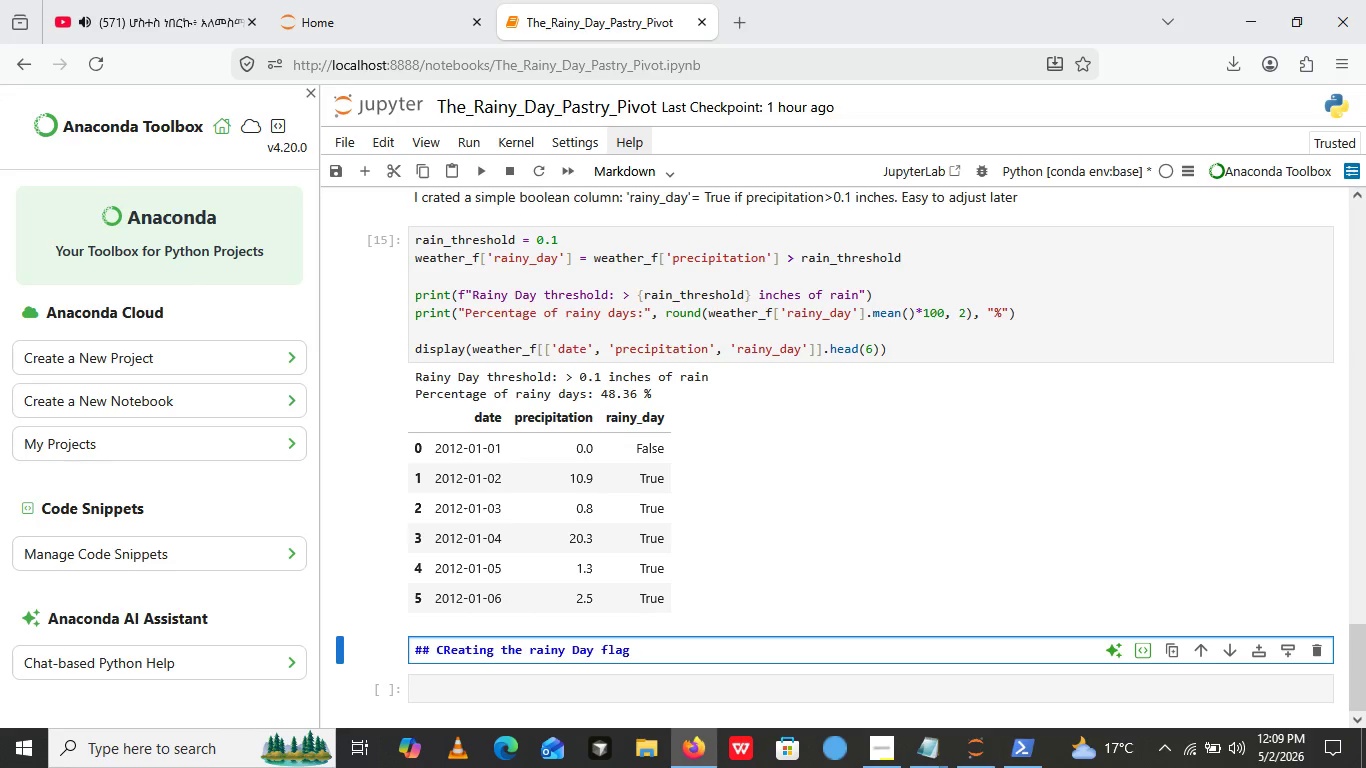 
wait(7.5)
 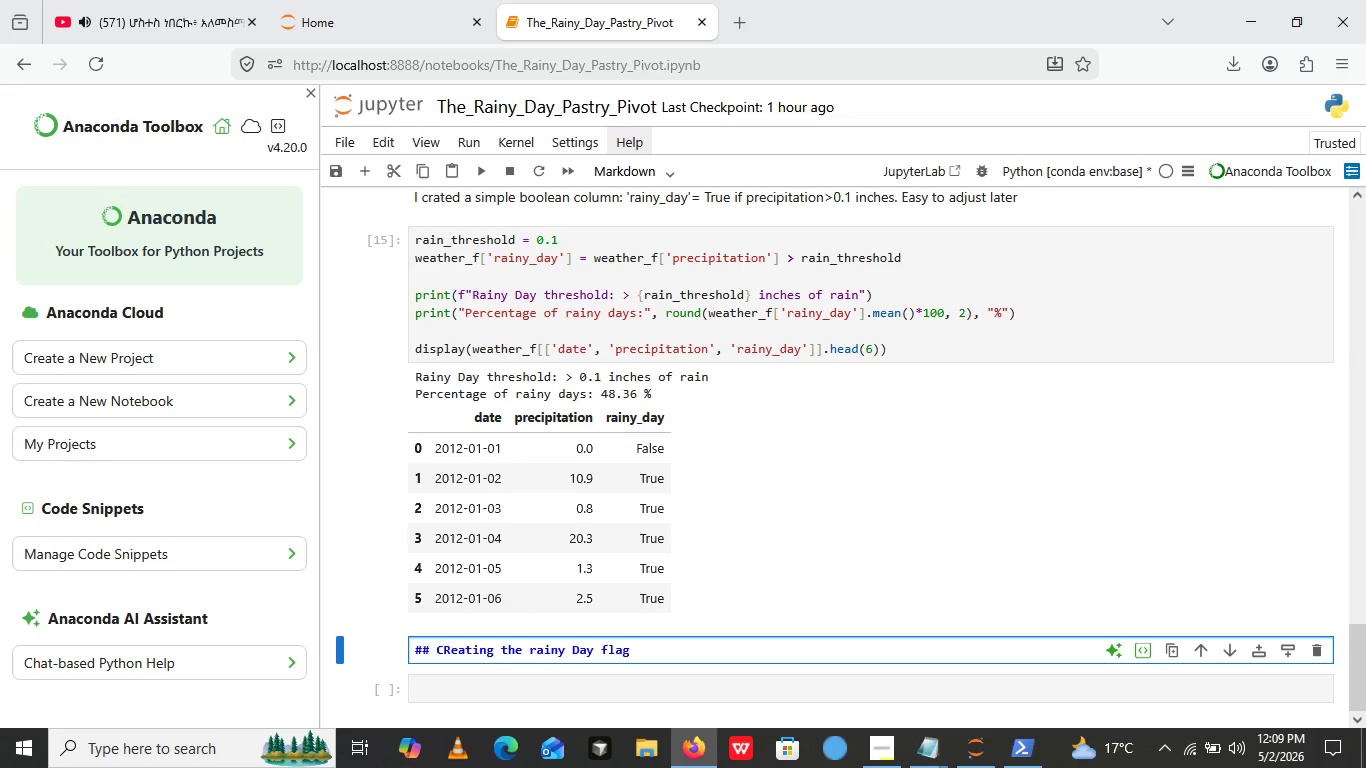 
hold_key(key=Backspace, duration=1.11)
 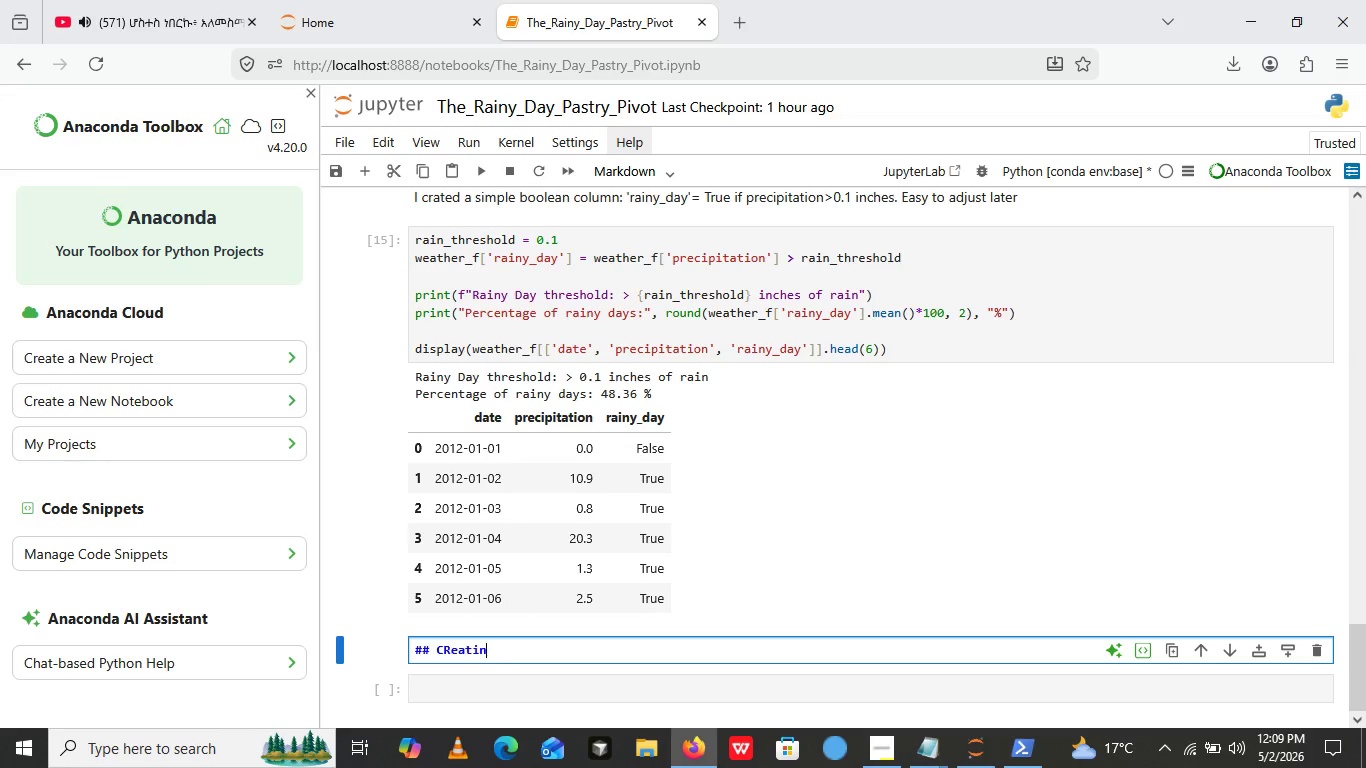 
key(Backspace)
key(Backspace)
key(Backspace)
key(Backspace)
key(Backspace)
key(Backspace)
key(Backspace)
key(Backspace)
key(Backspace)
key(Backspace)
key(Backspace)
type(Merging Everything into mate Ttable)
 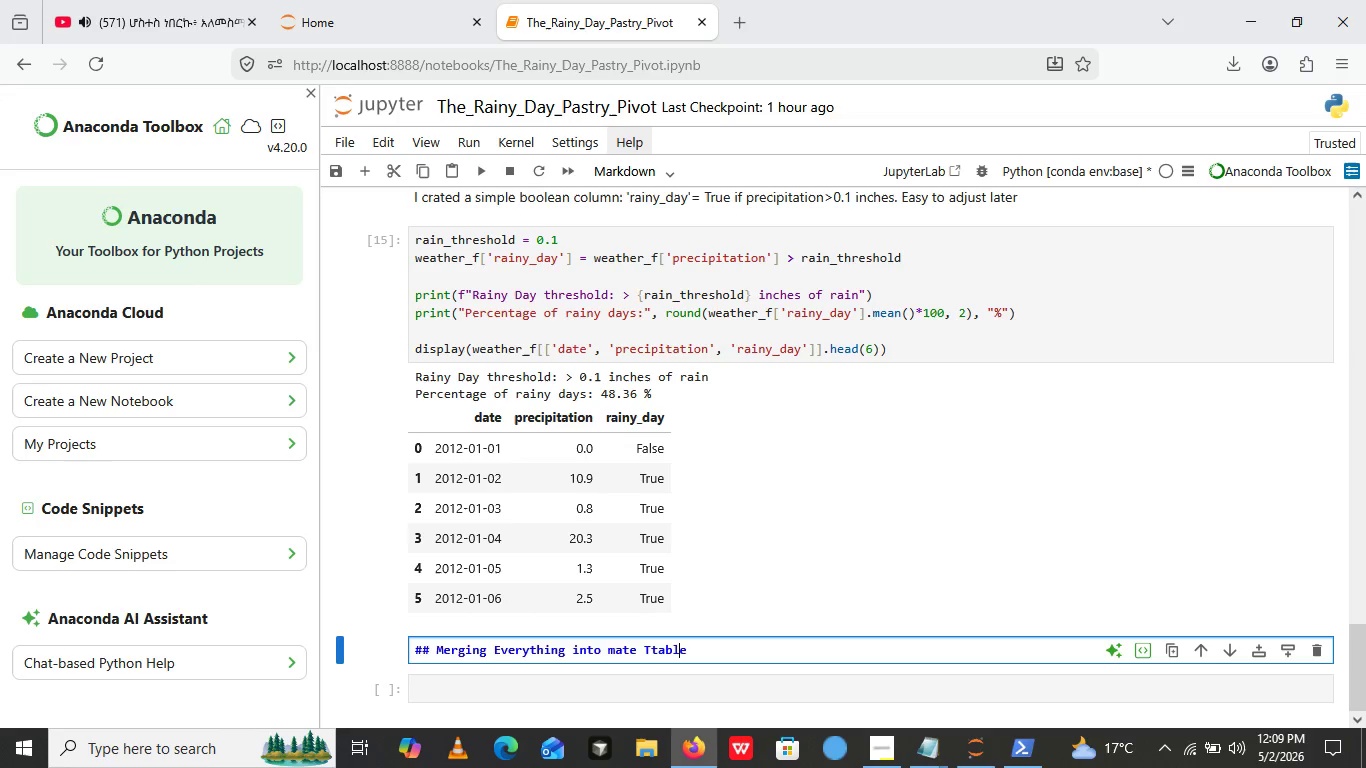 
key(ArrowLeft)
 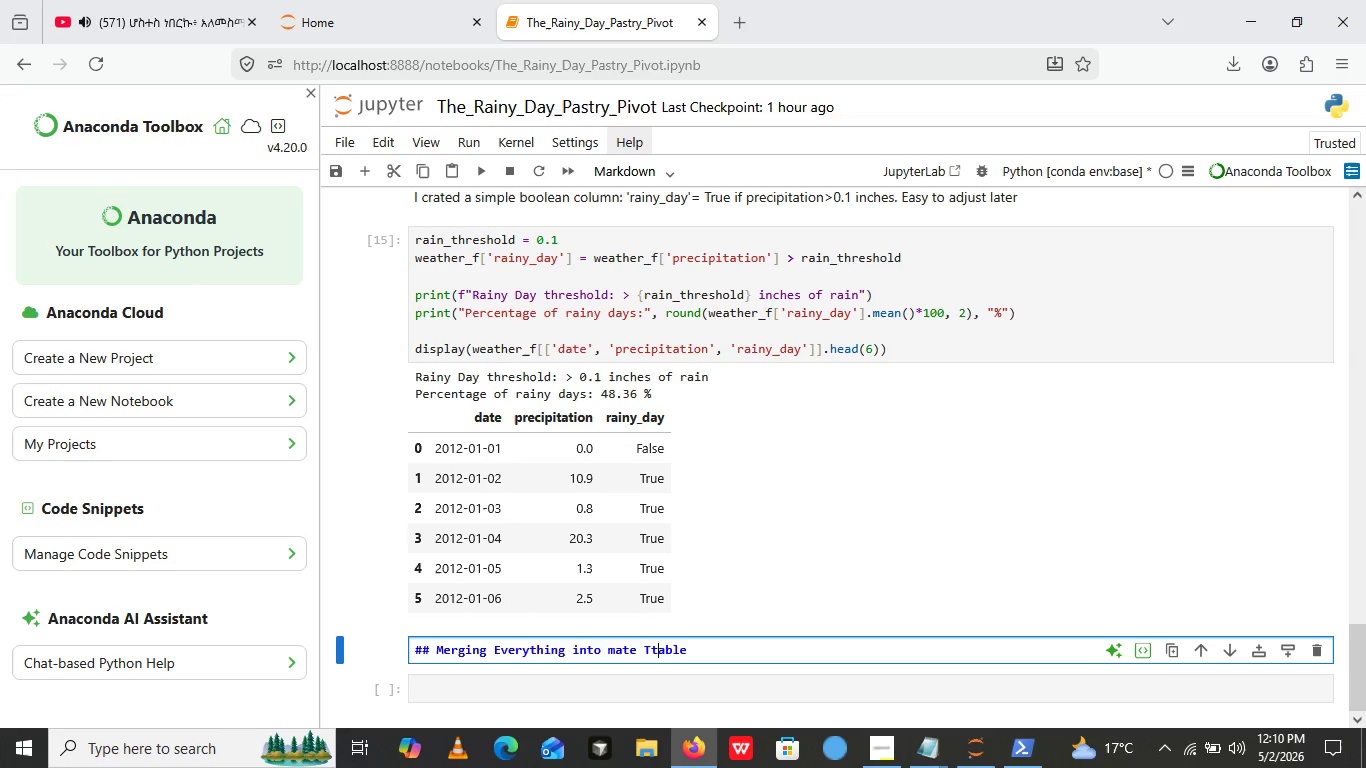 
key(ArrowLeft)
 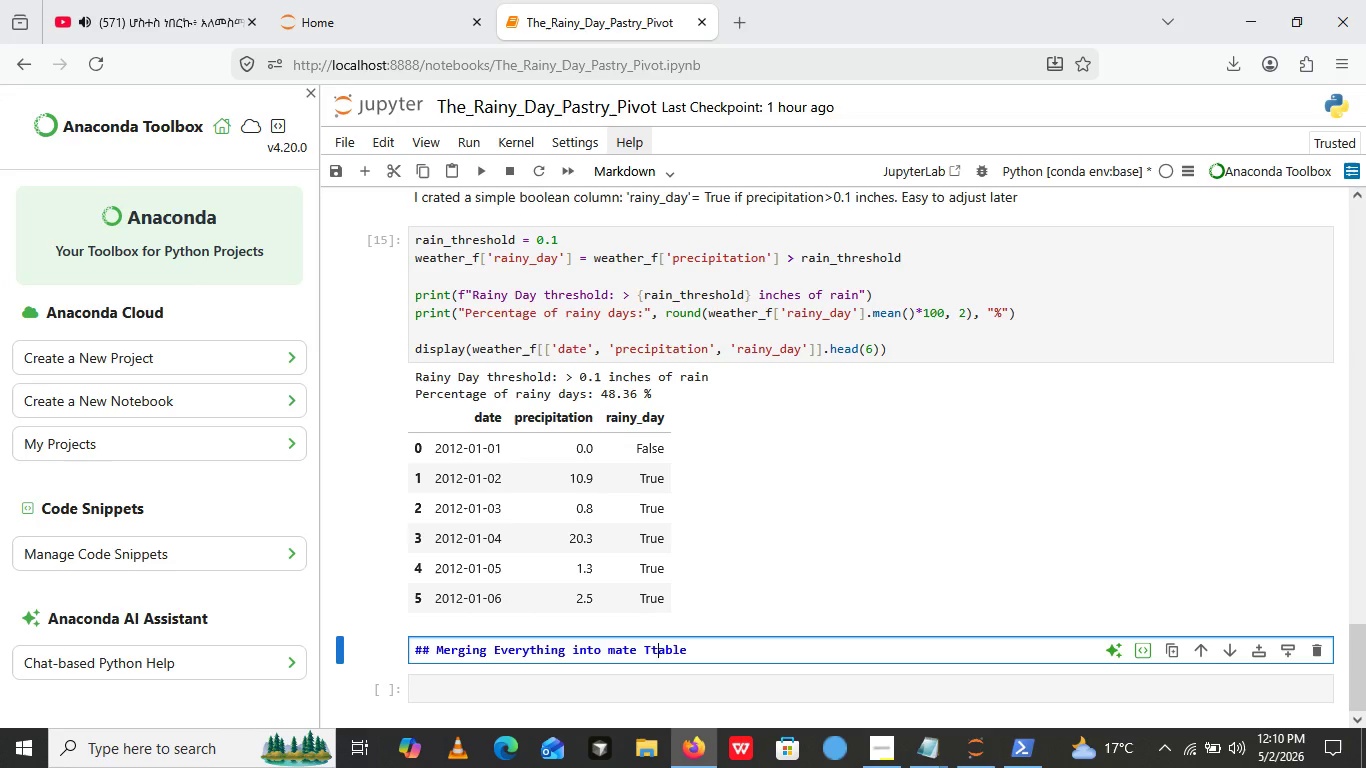 
key(ArrowLeft)
 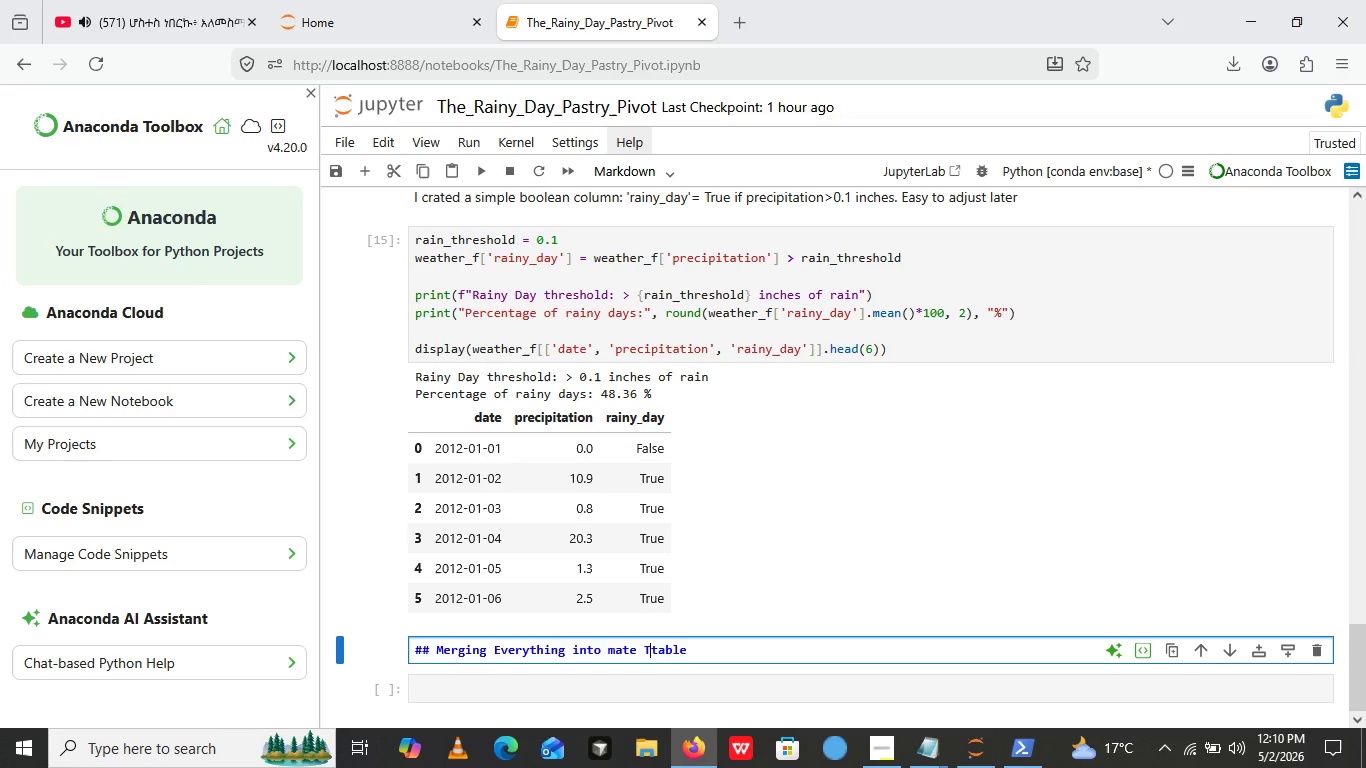 
key(ArrowLeft)
 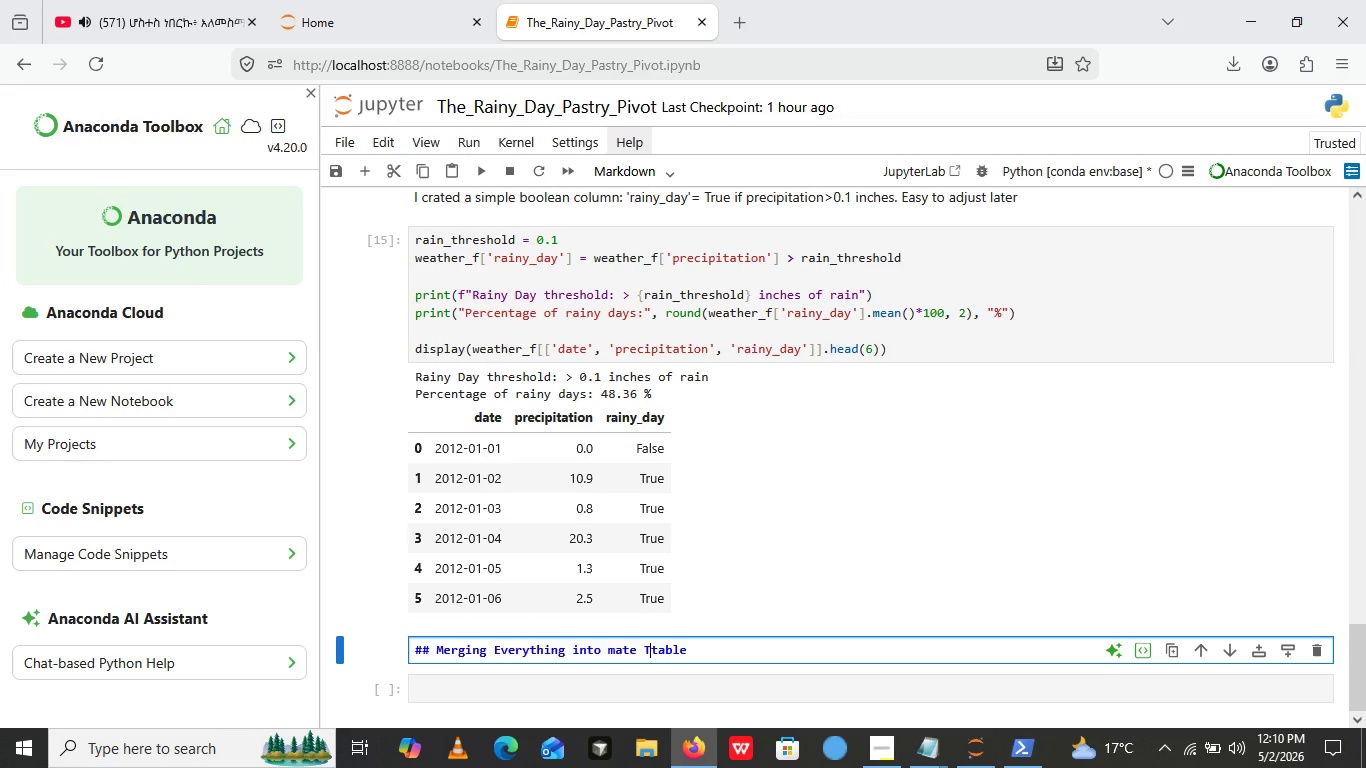 
key(ArrowLeft)
 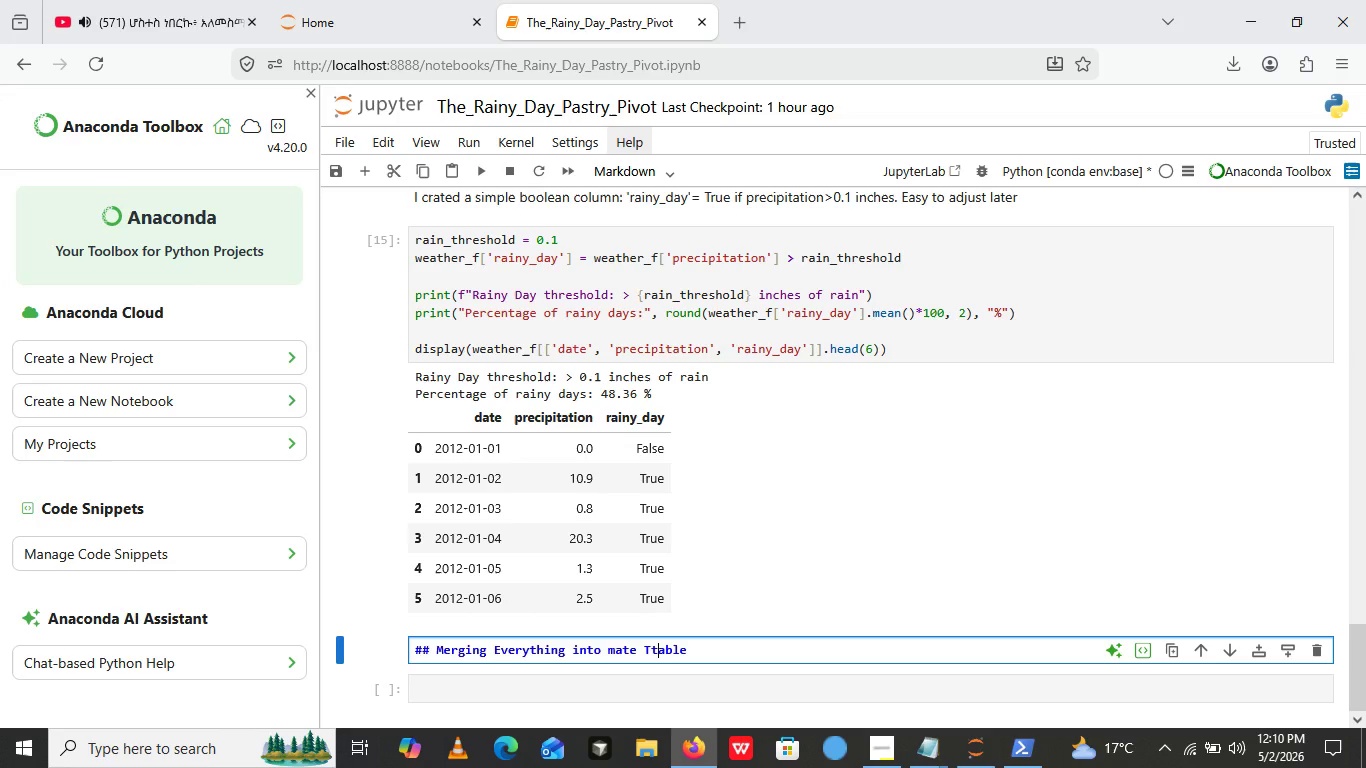 
key(ArrowRight)
 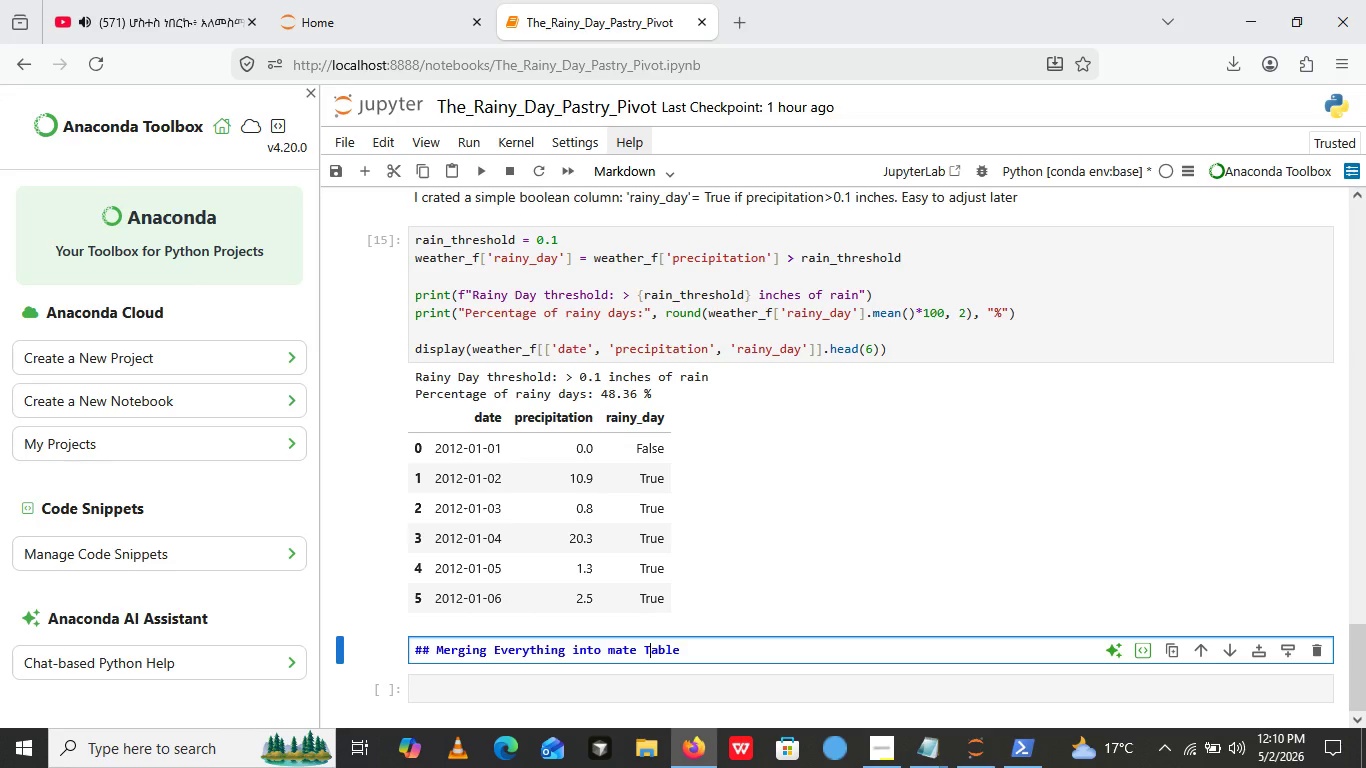 
key(Backspace)
 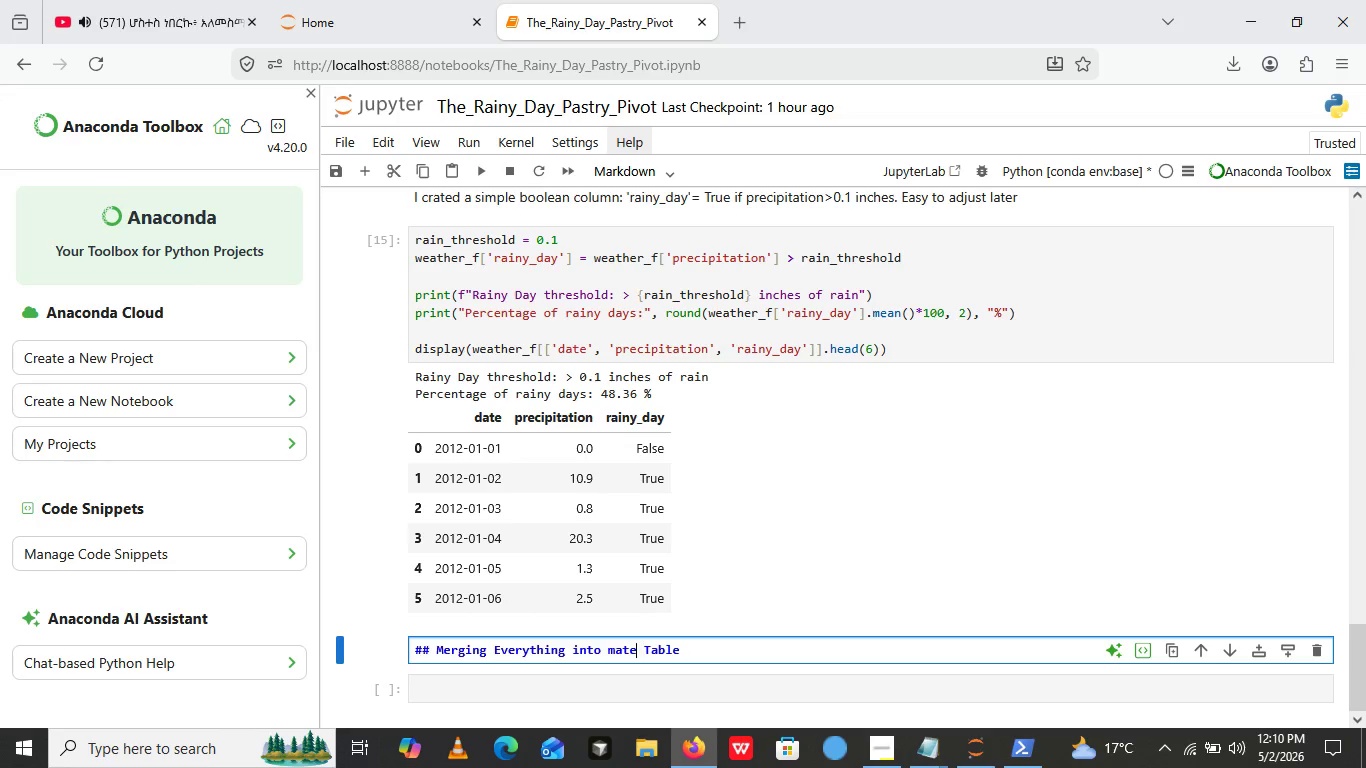 
key(ArrowLeft)
 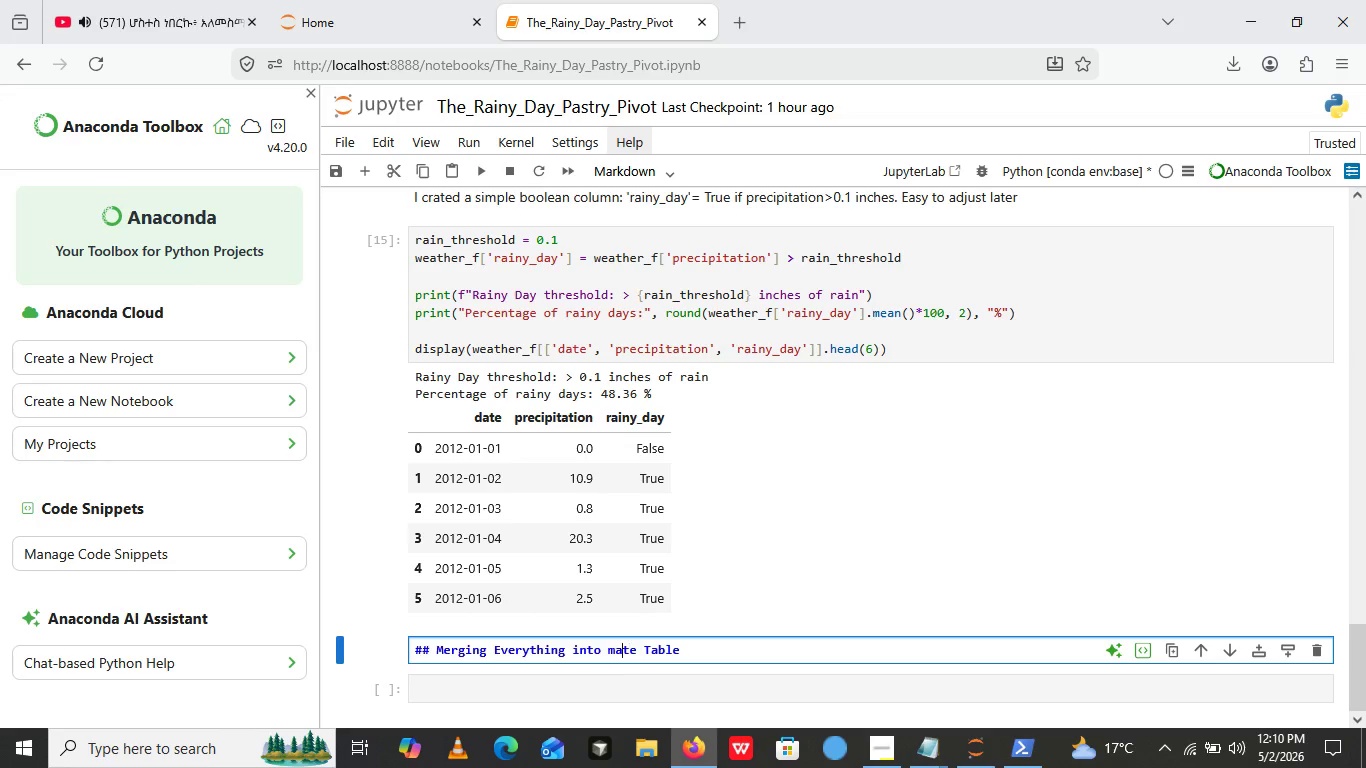 
key(ArrowLeft)
 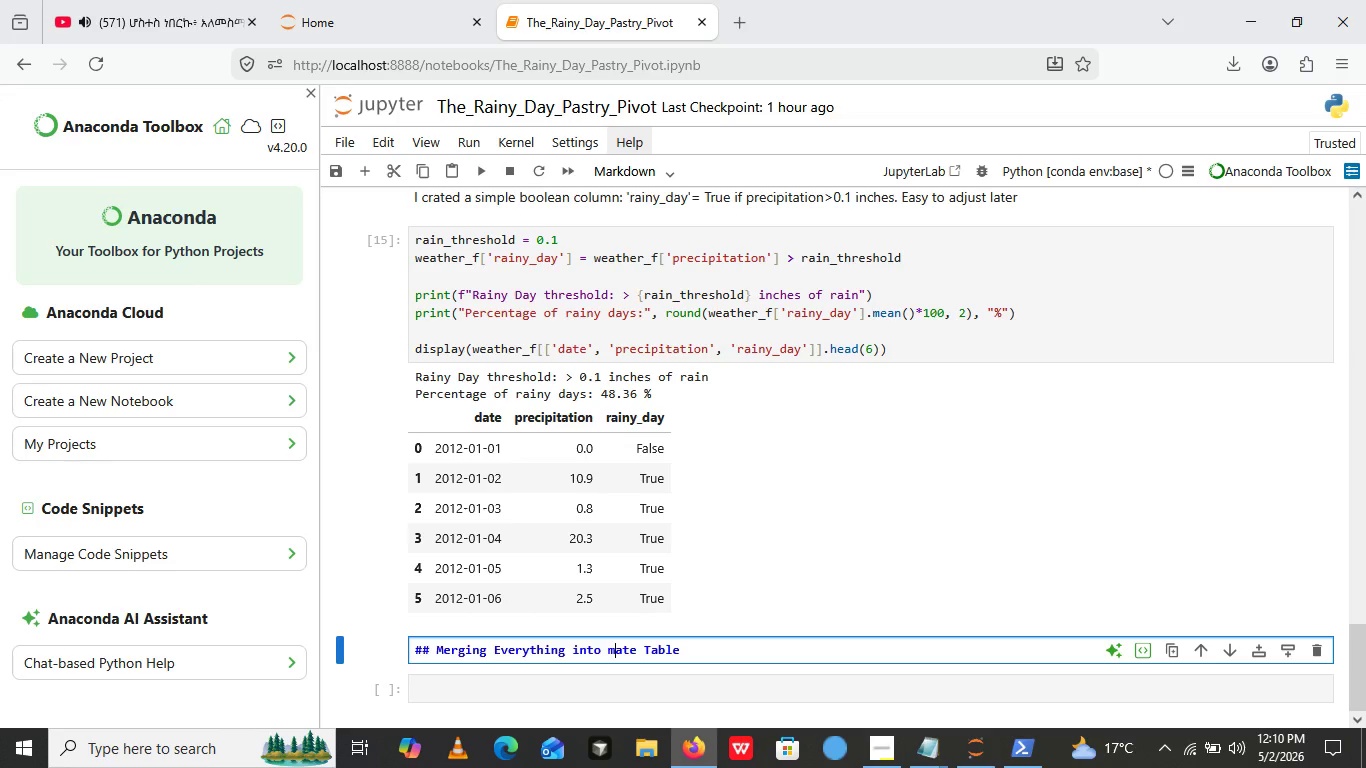 
key(ArrowLeft)
 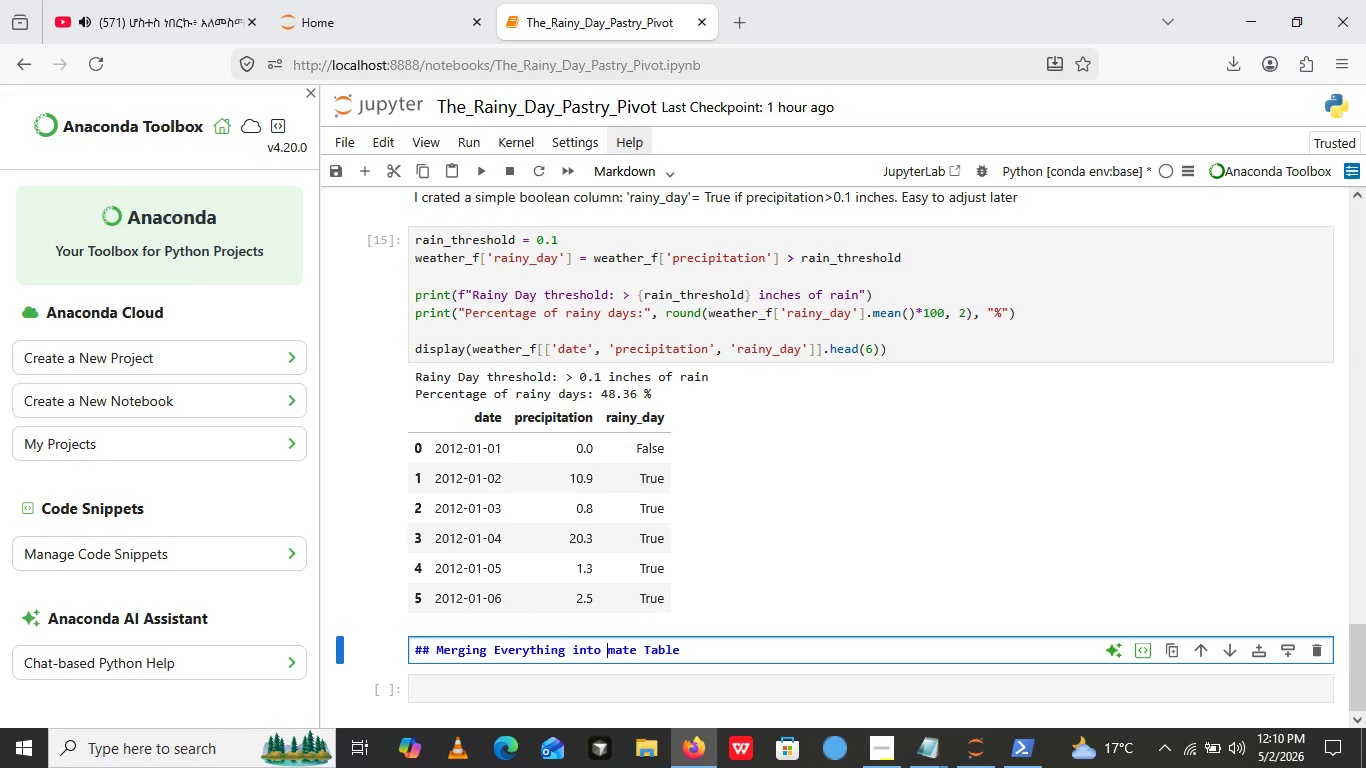 
key(ArrowLeft)
 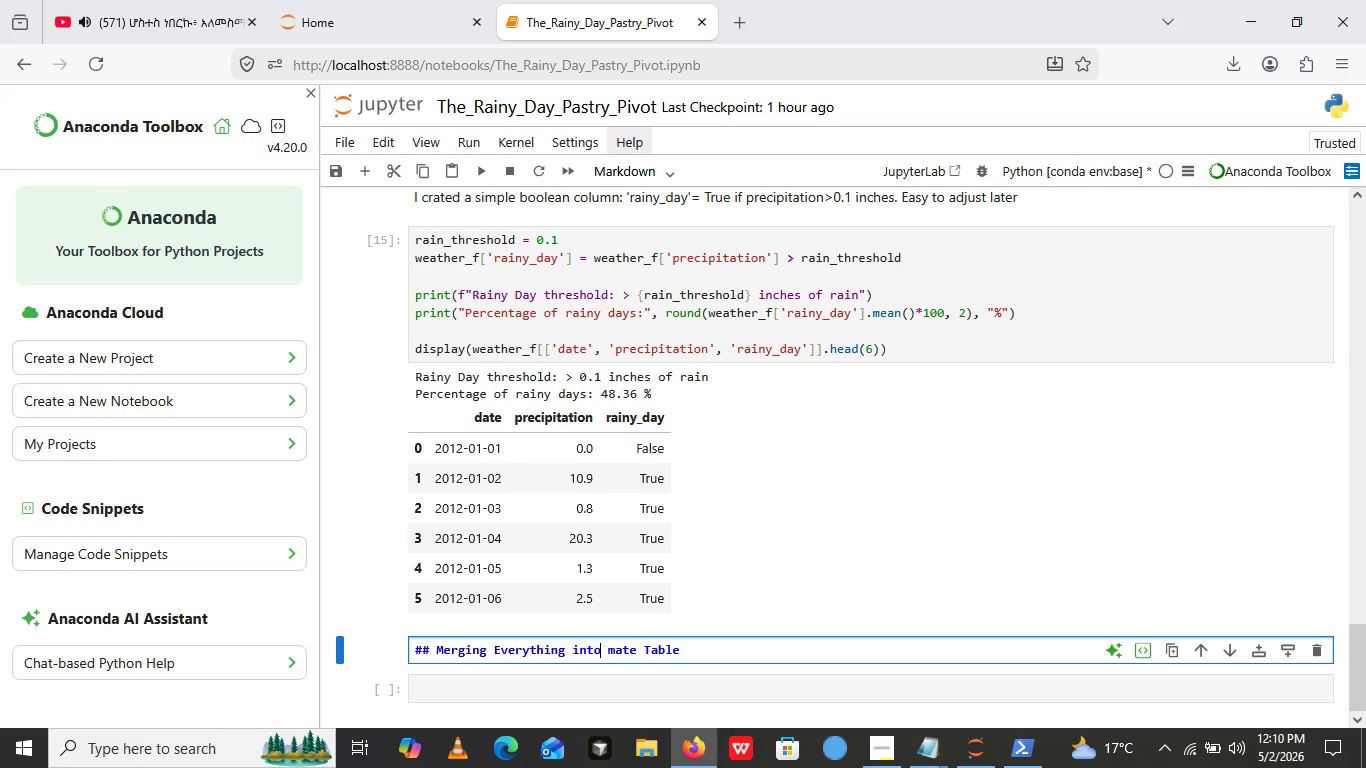 
key(ArrowLeft)
 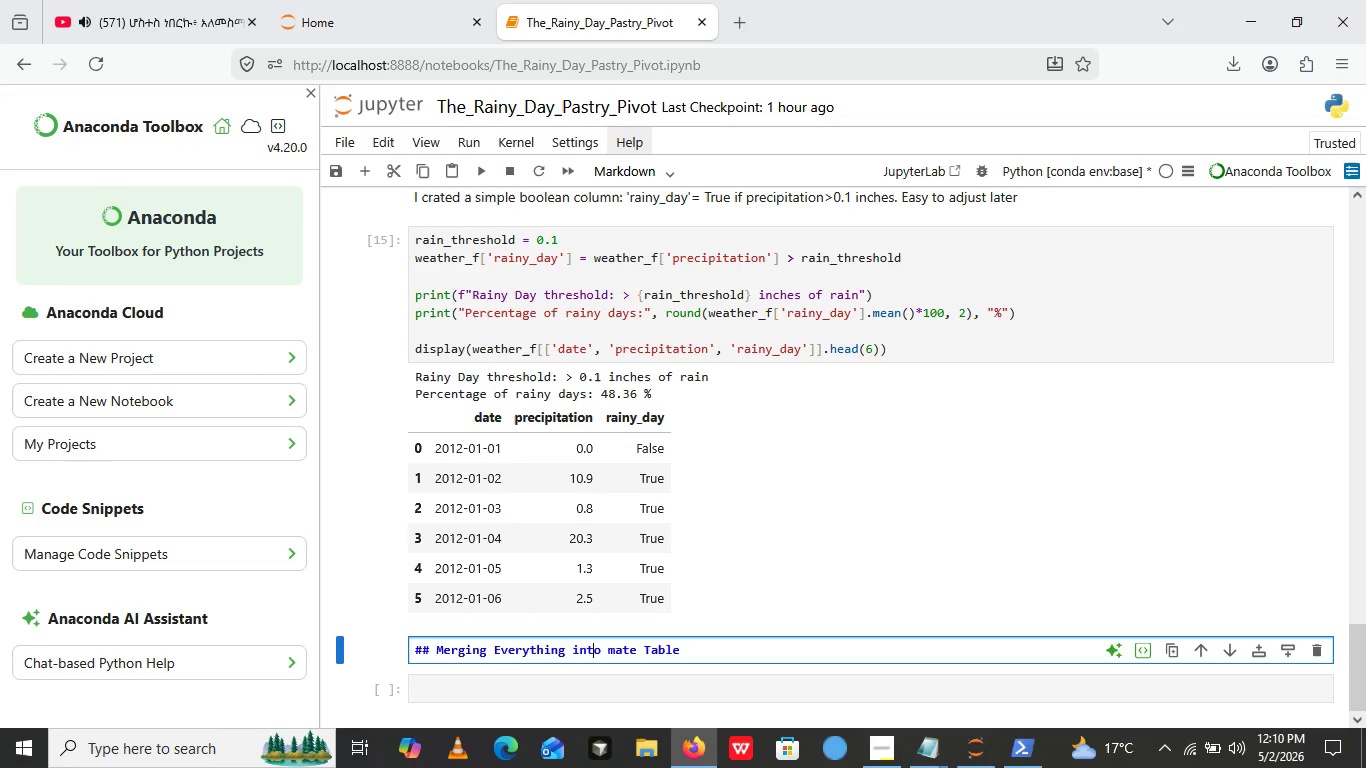 
key(ArrowLeft)
 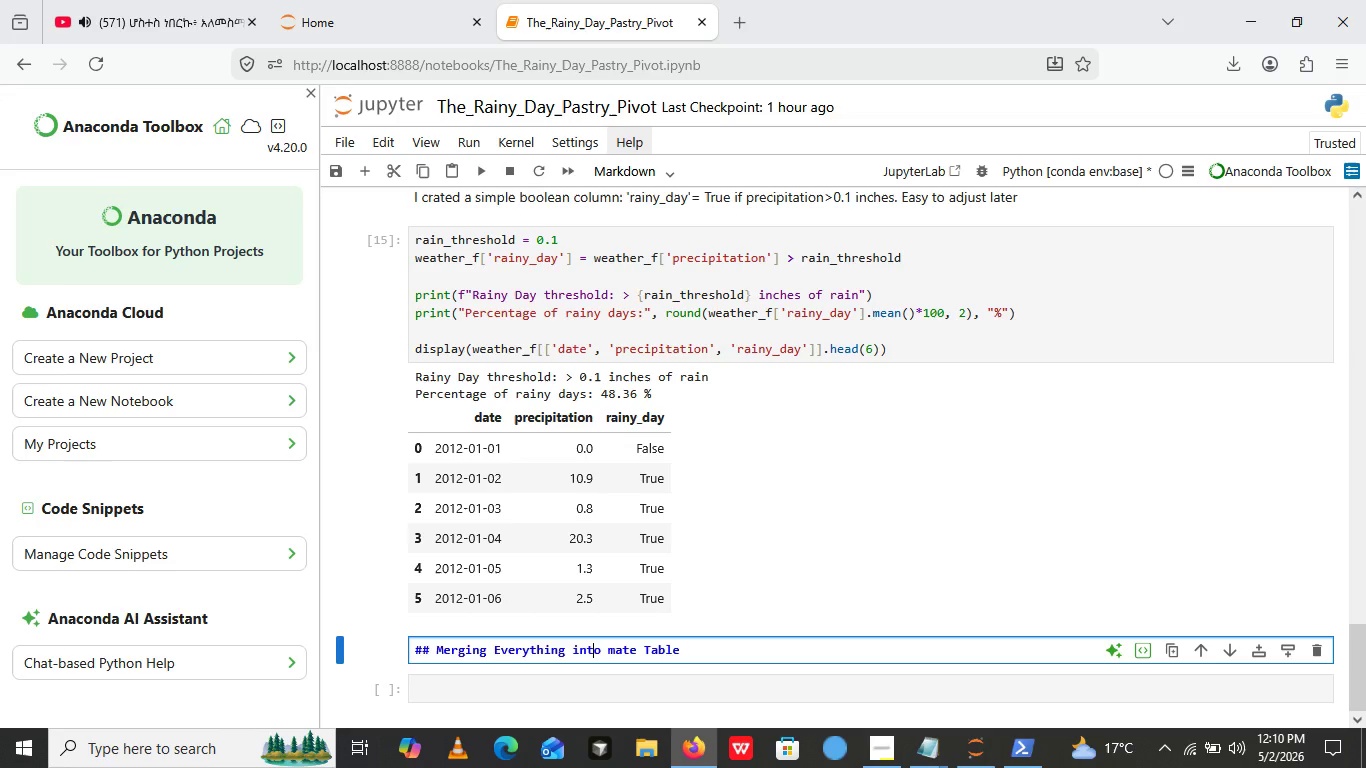 
key(ArrowLeft)
 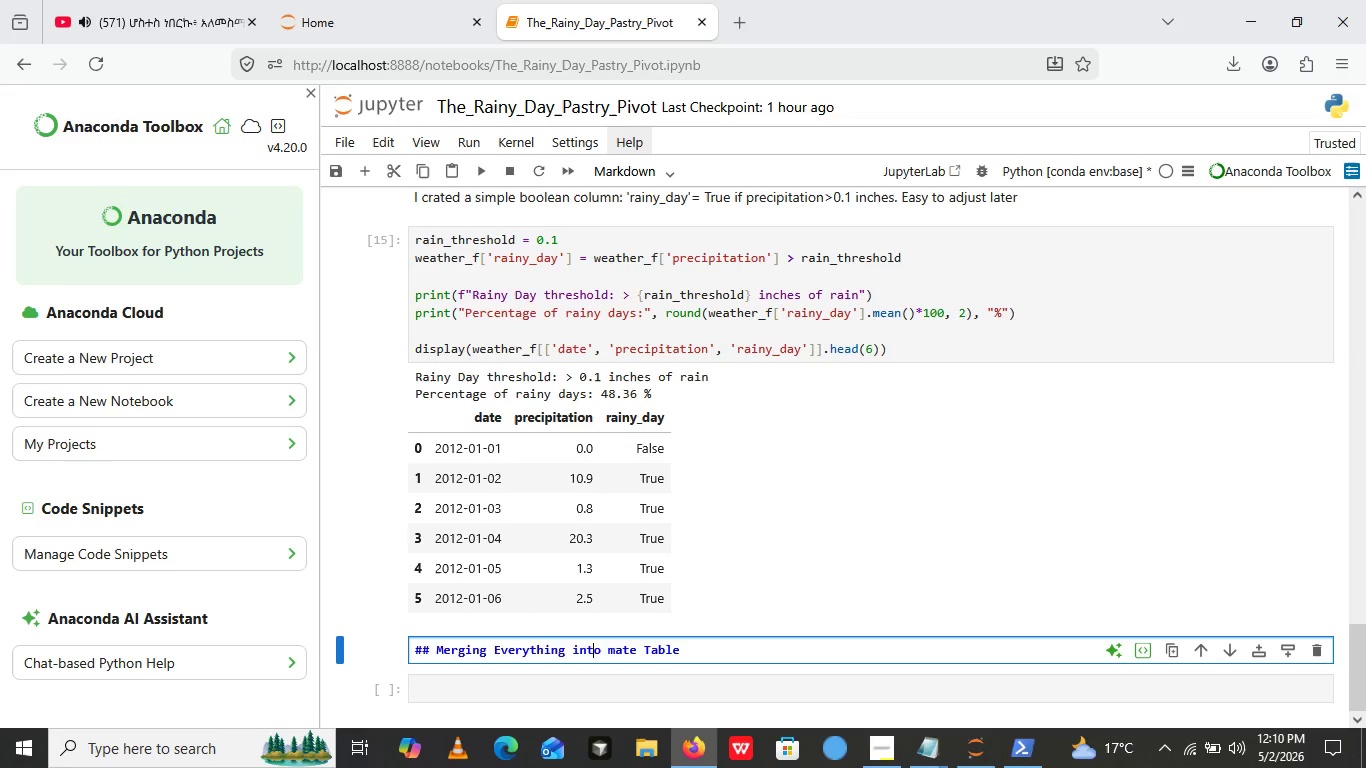 
key(ArrowLeft)
 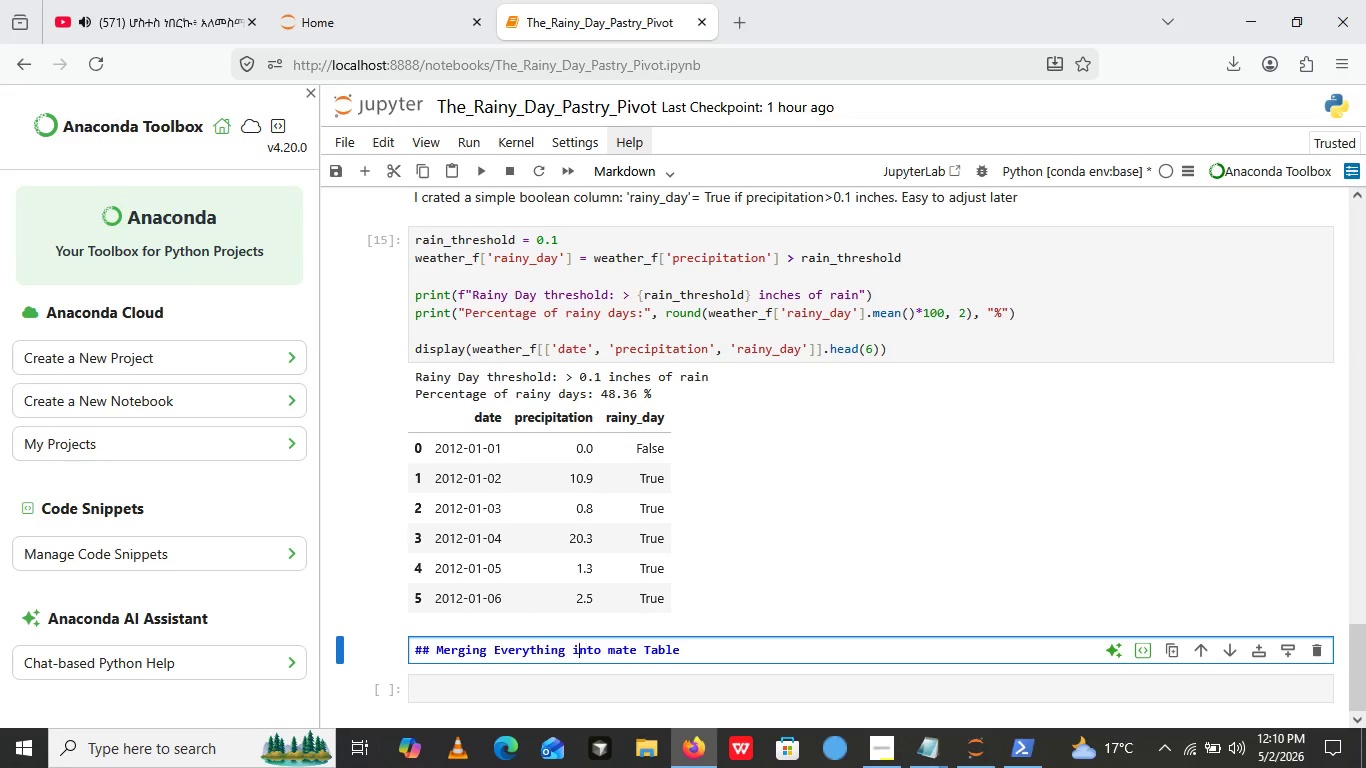 
key(ArrowLeft)
 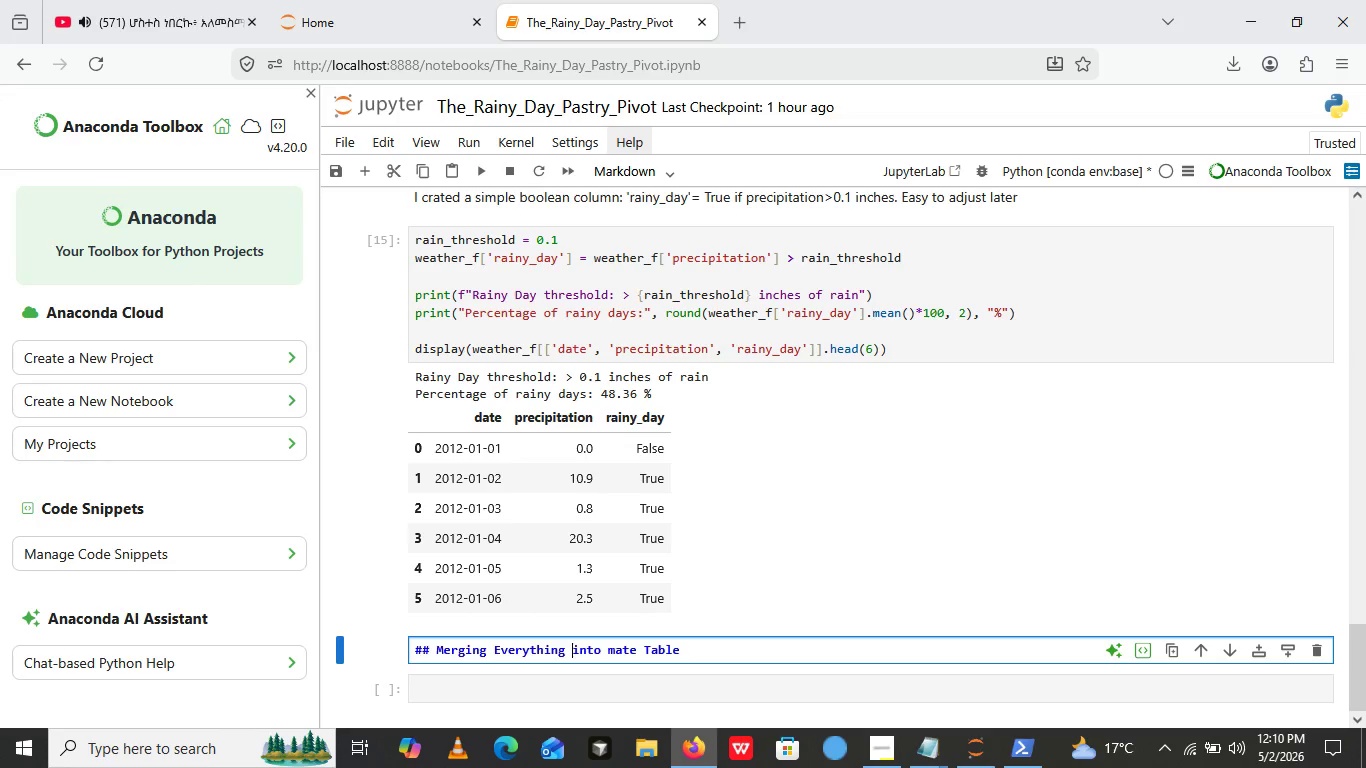 
key(ArrowLeft)
 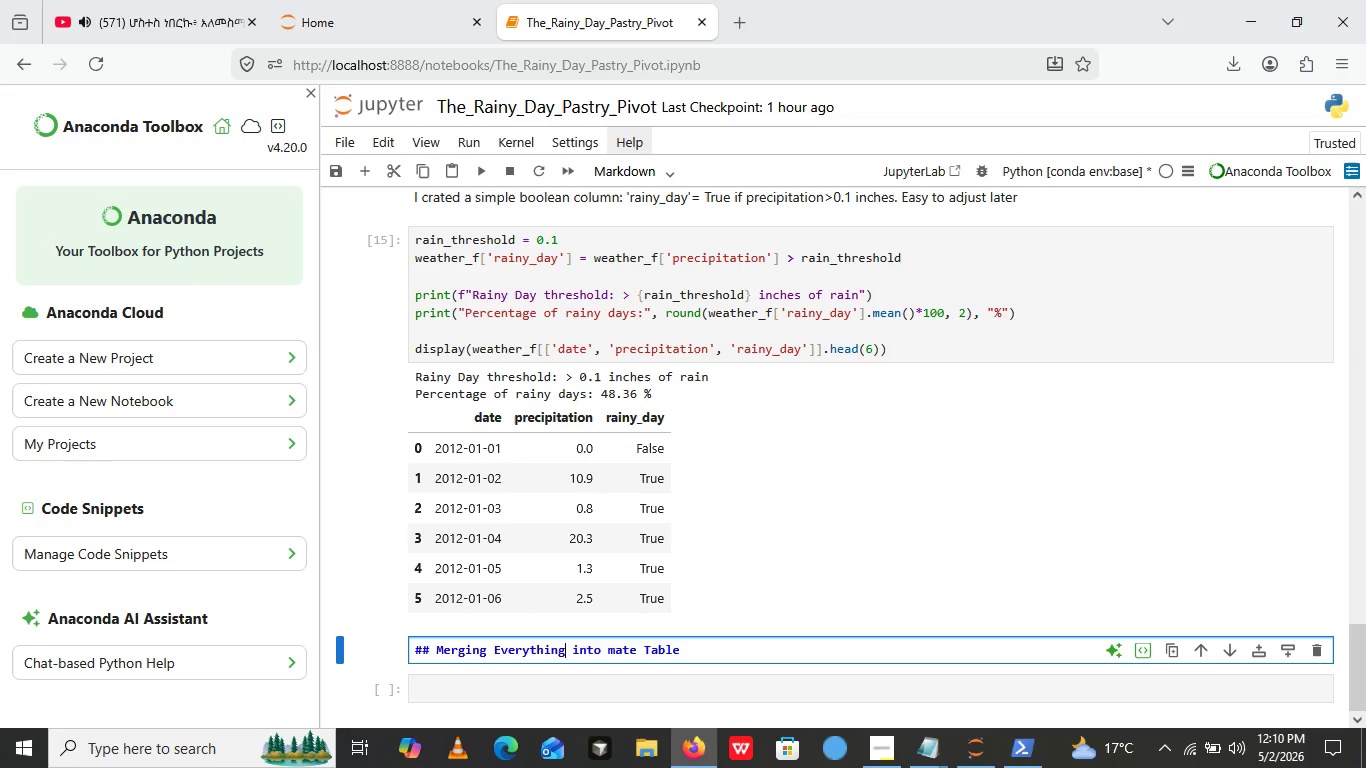 
key(ArrowLeft)
 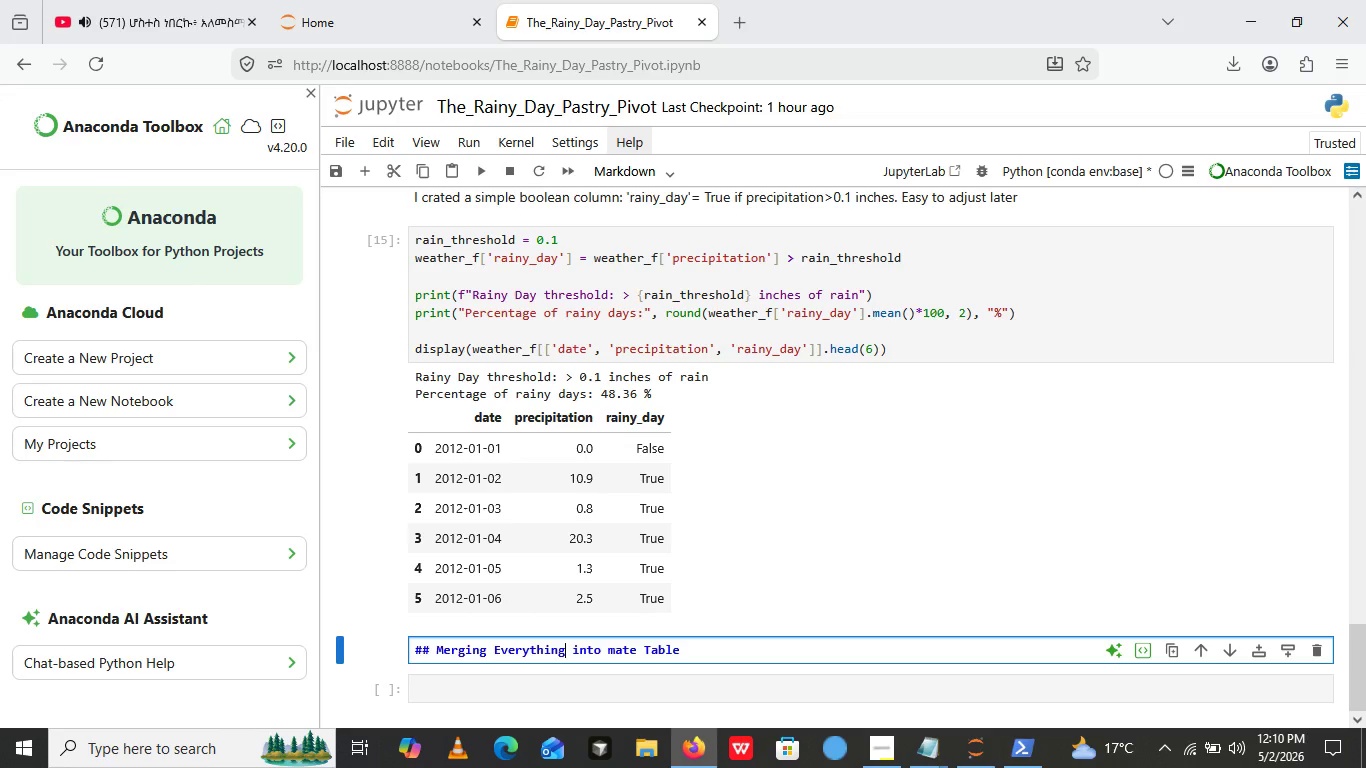 
key(ArrowLeft)
 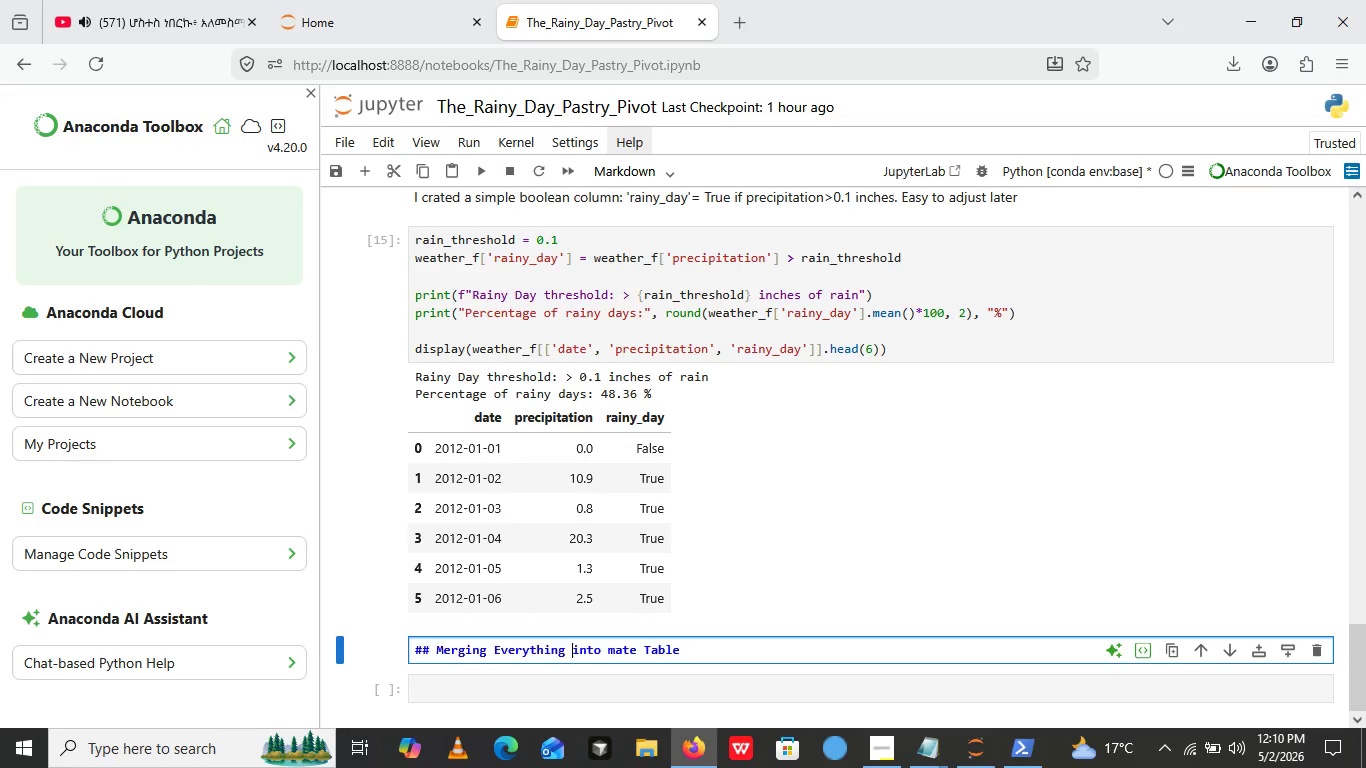 
hold_key(key=ArrowRight, duration=0.88)
 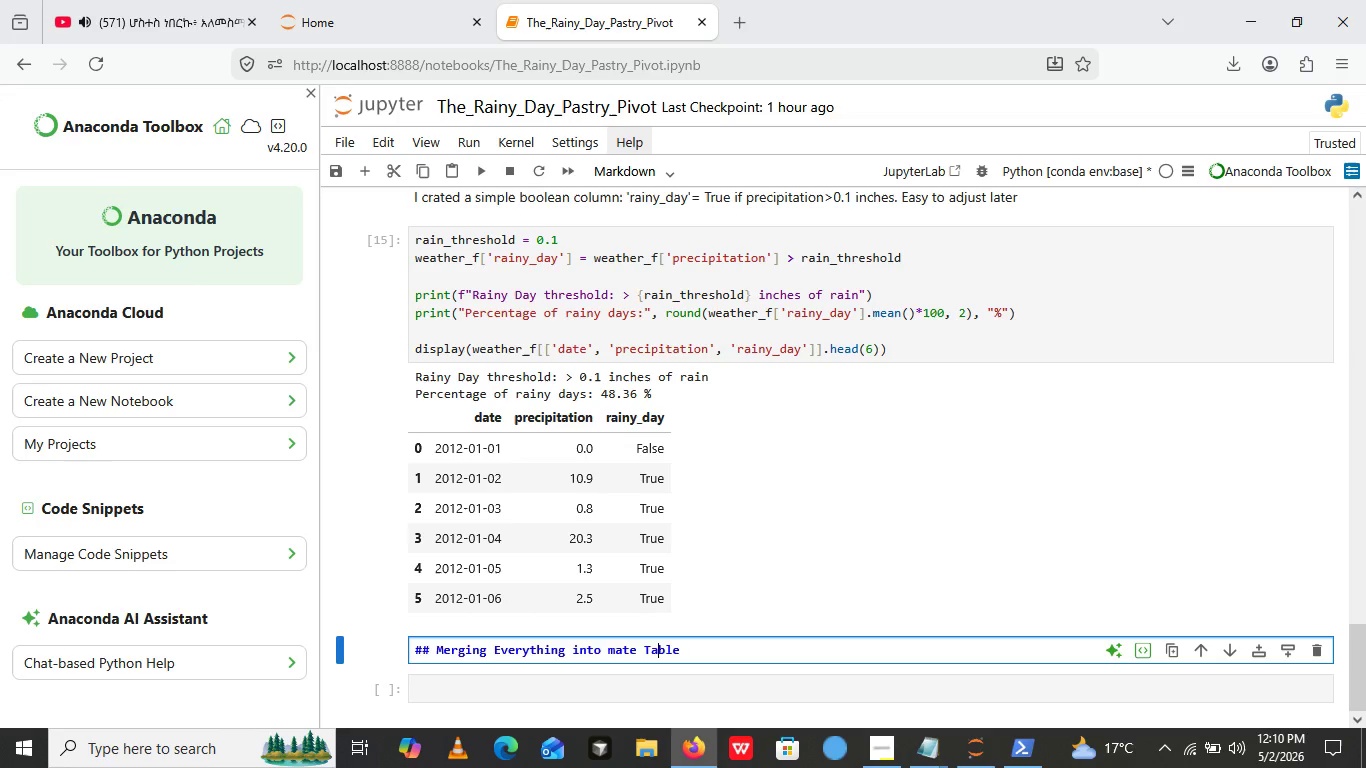 
key(ArrowRight)
 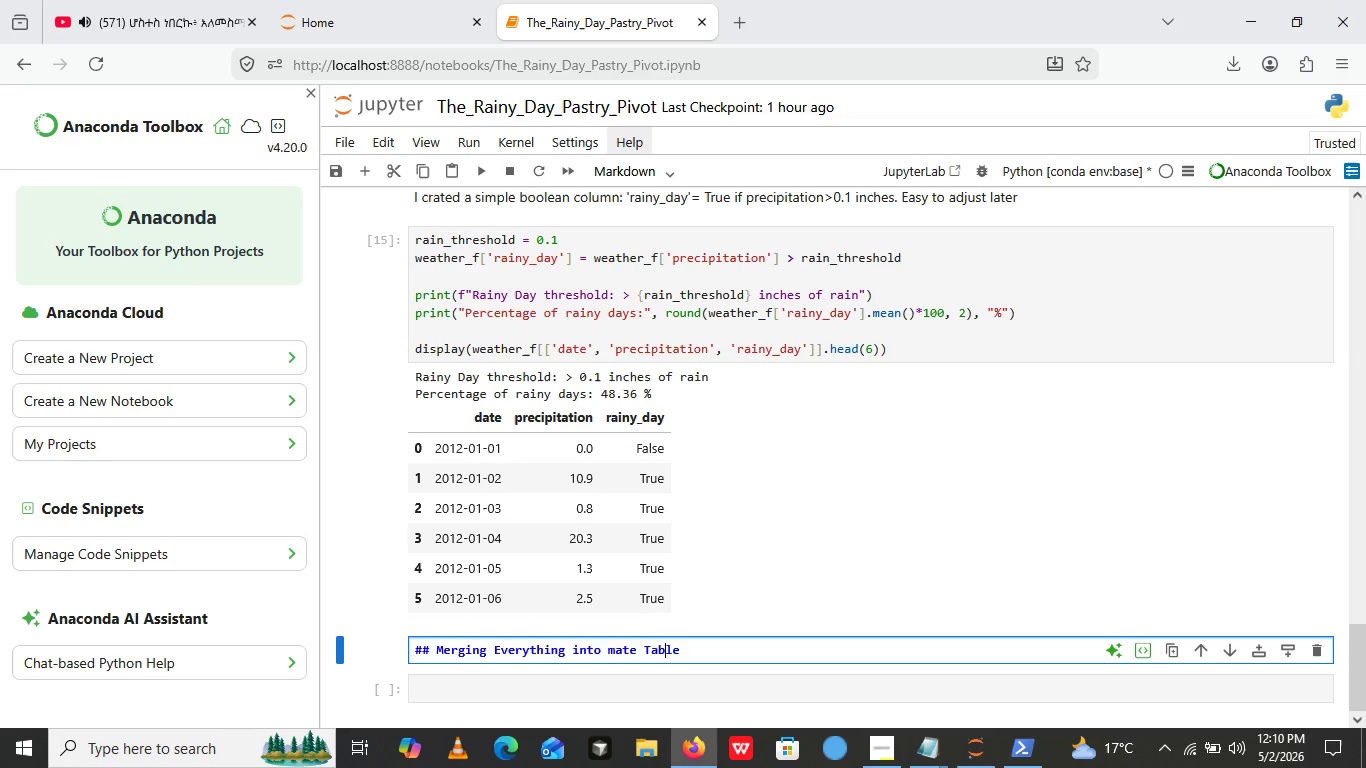 
key(ArrowRight)
 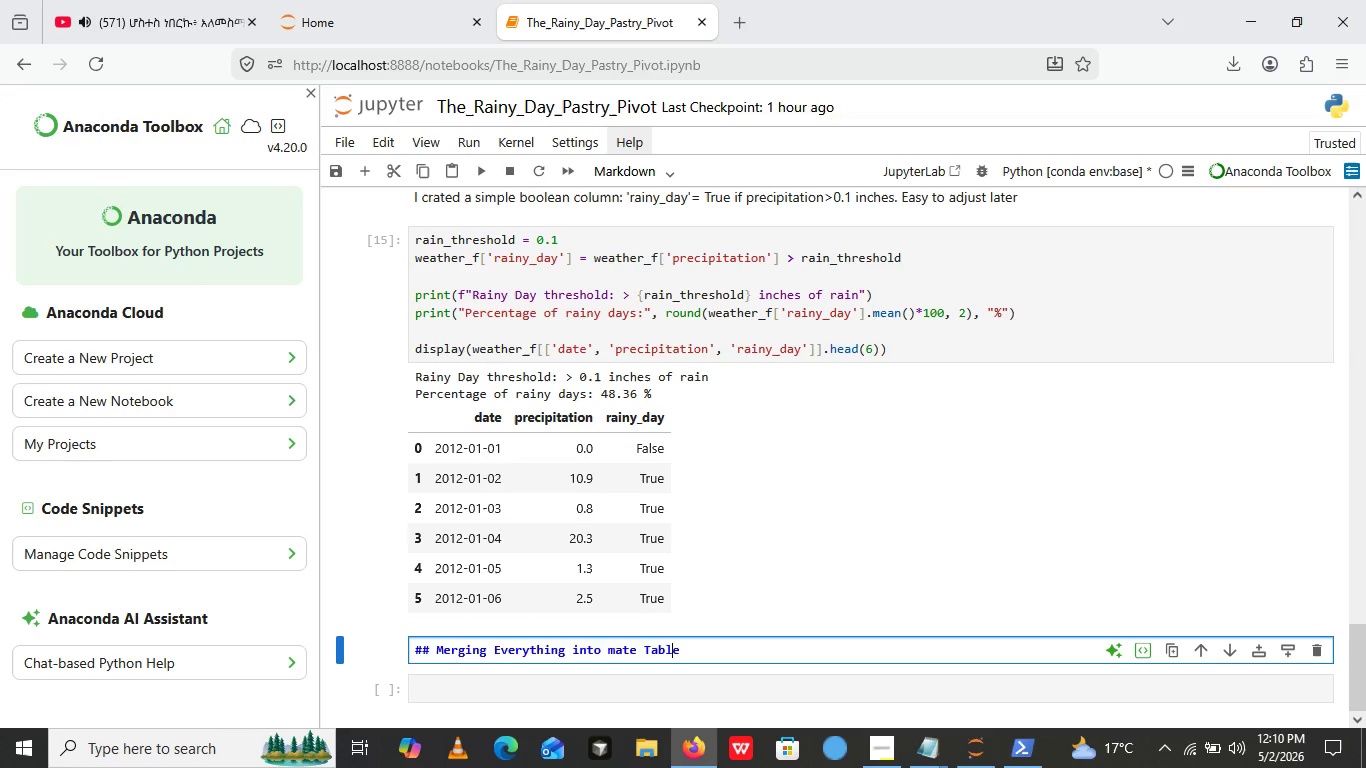 
key(ArrowRight)
 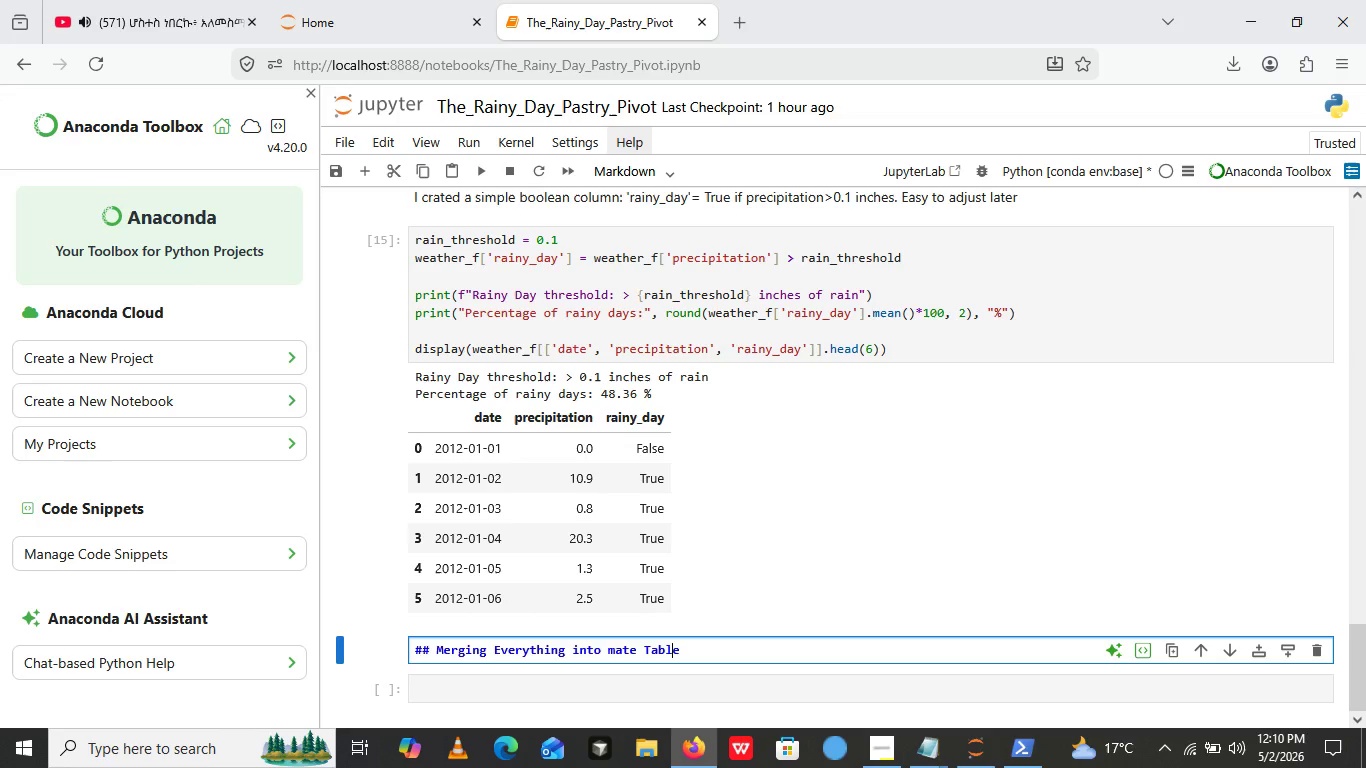 
key(ArrowRight)
 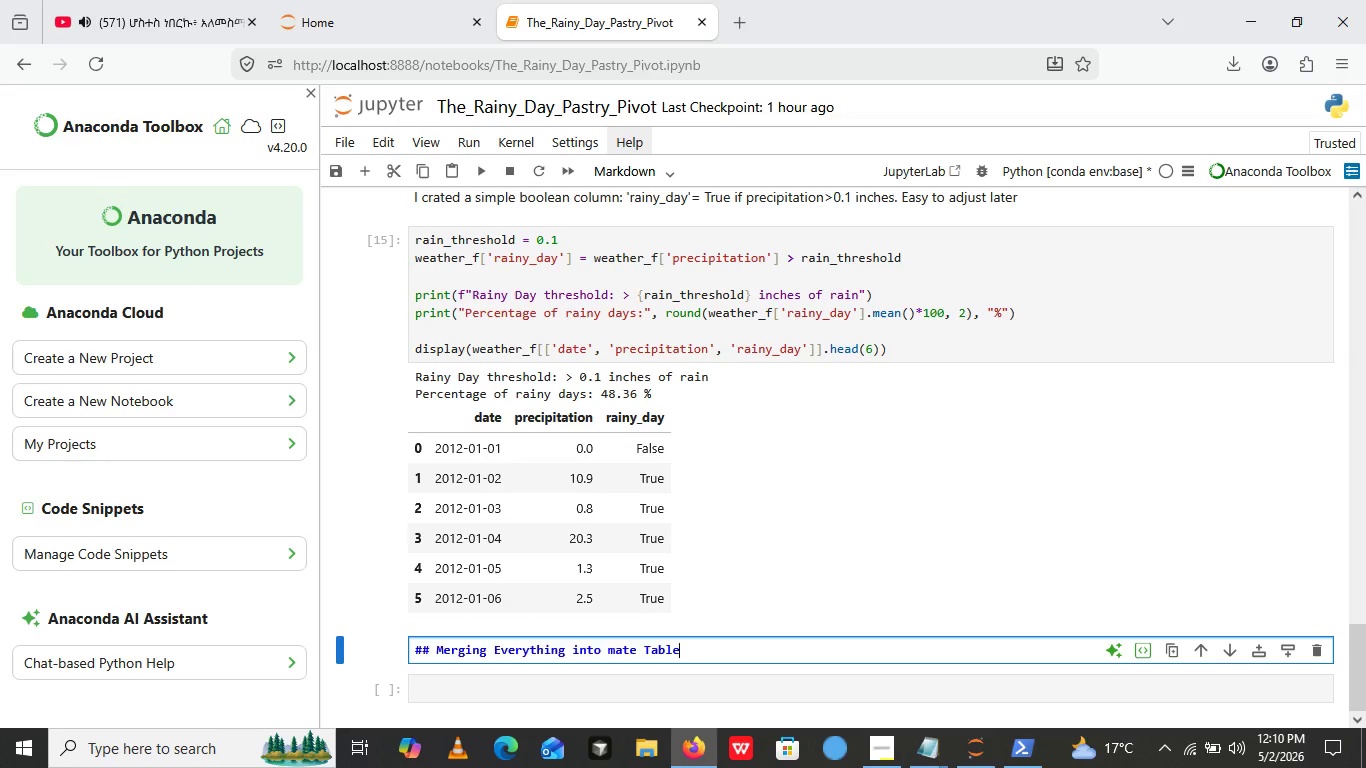 
key(ArrowRight)
 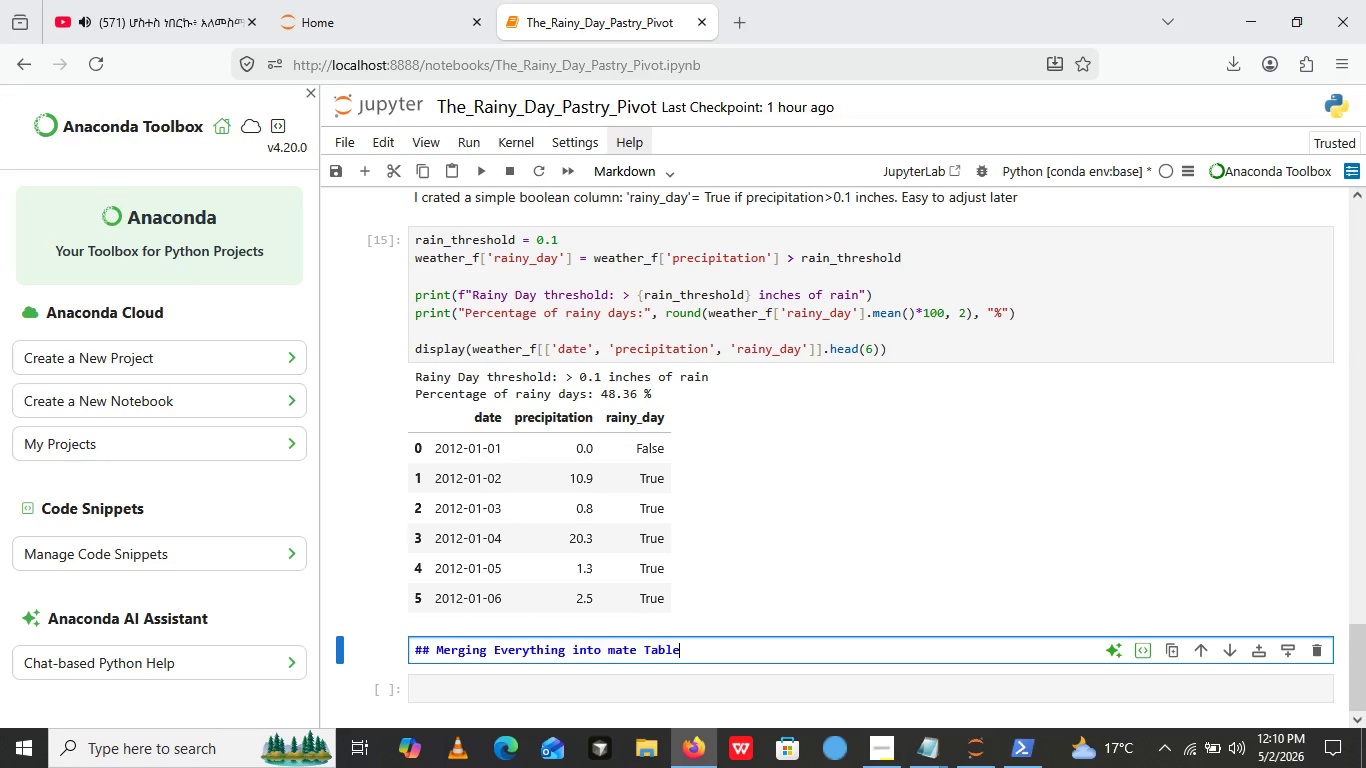 
key(ArrowRight)
 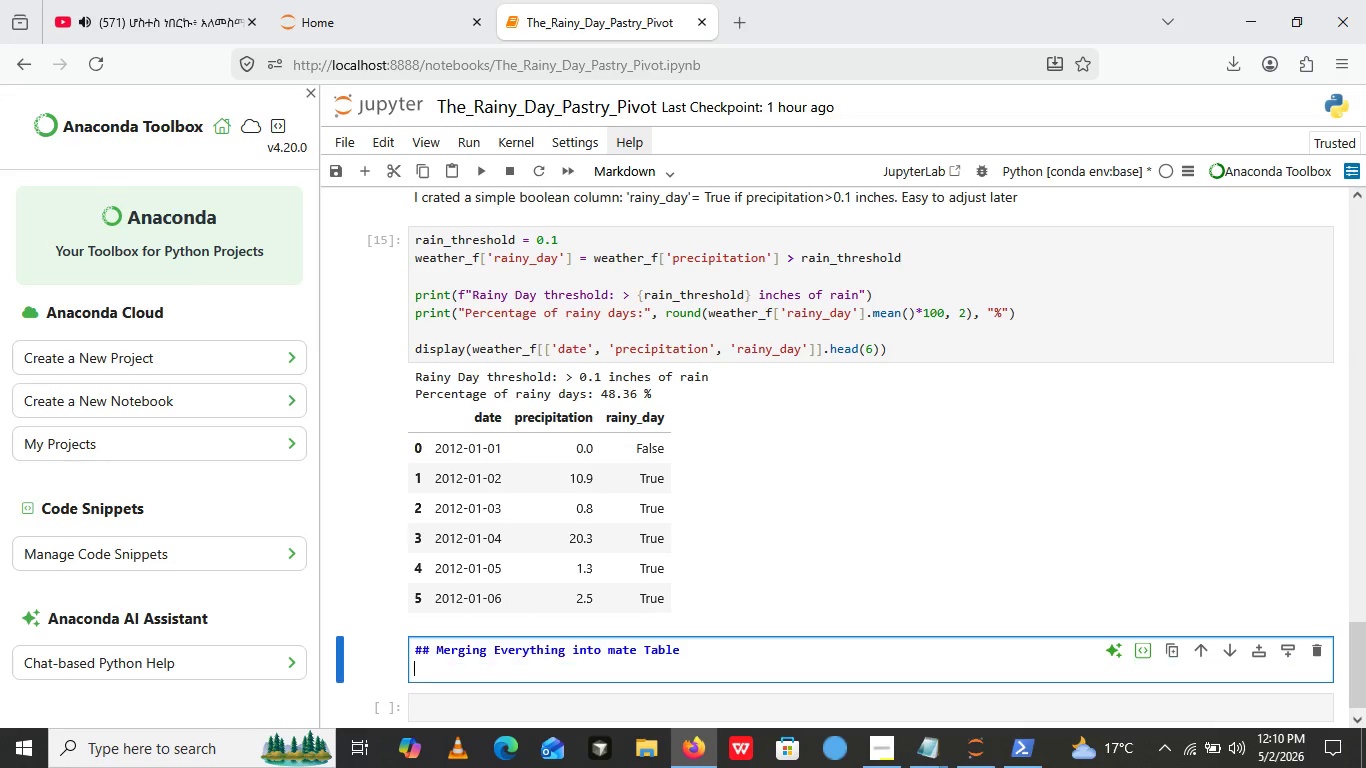 
key(Enter)
 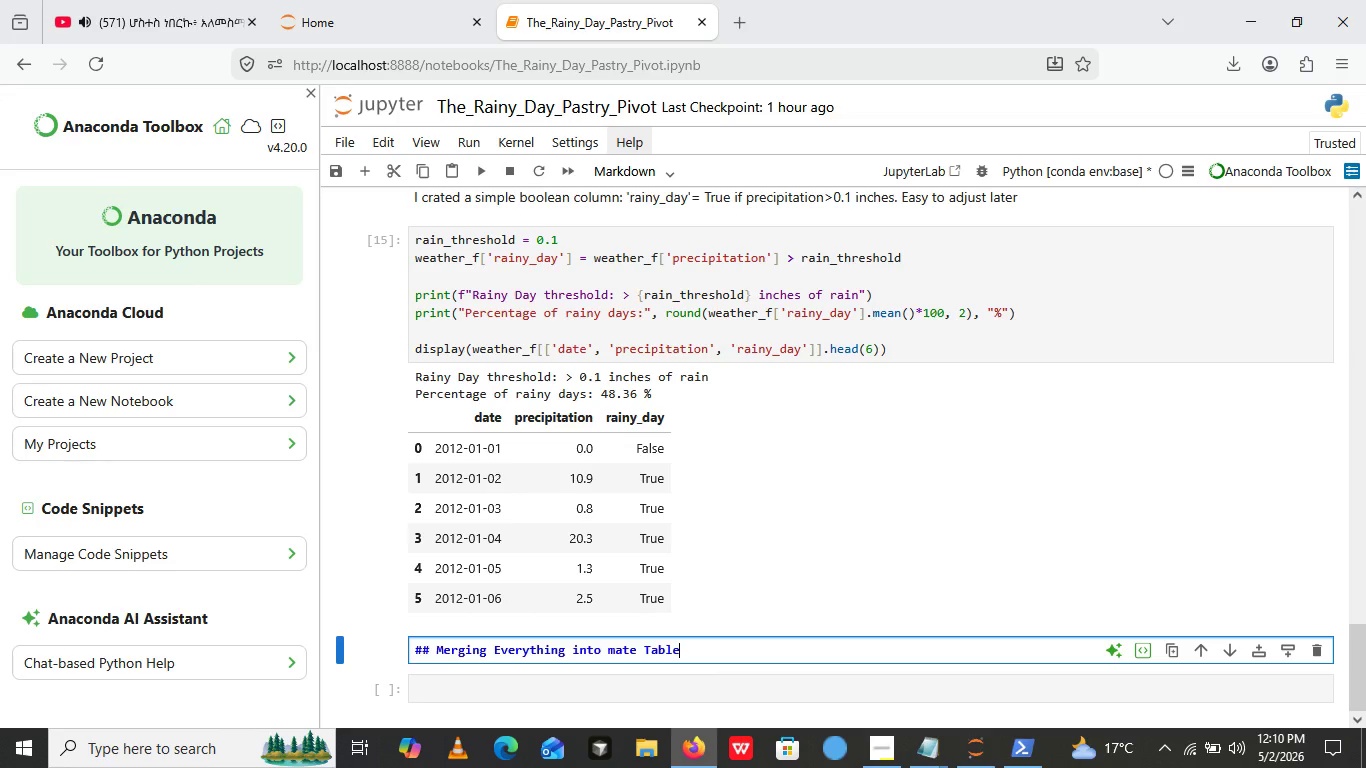 
key(Backspace)
 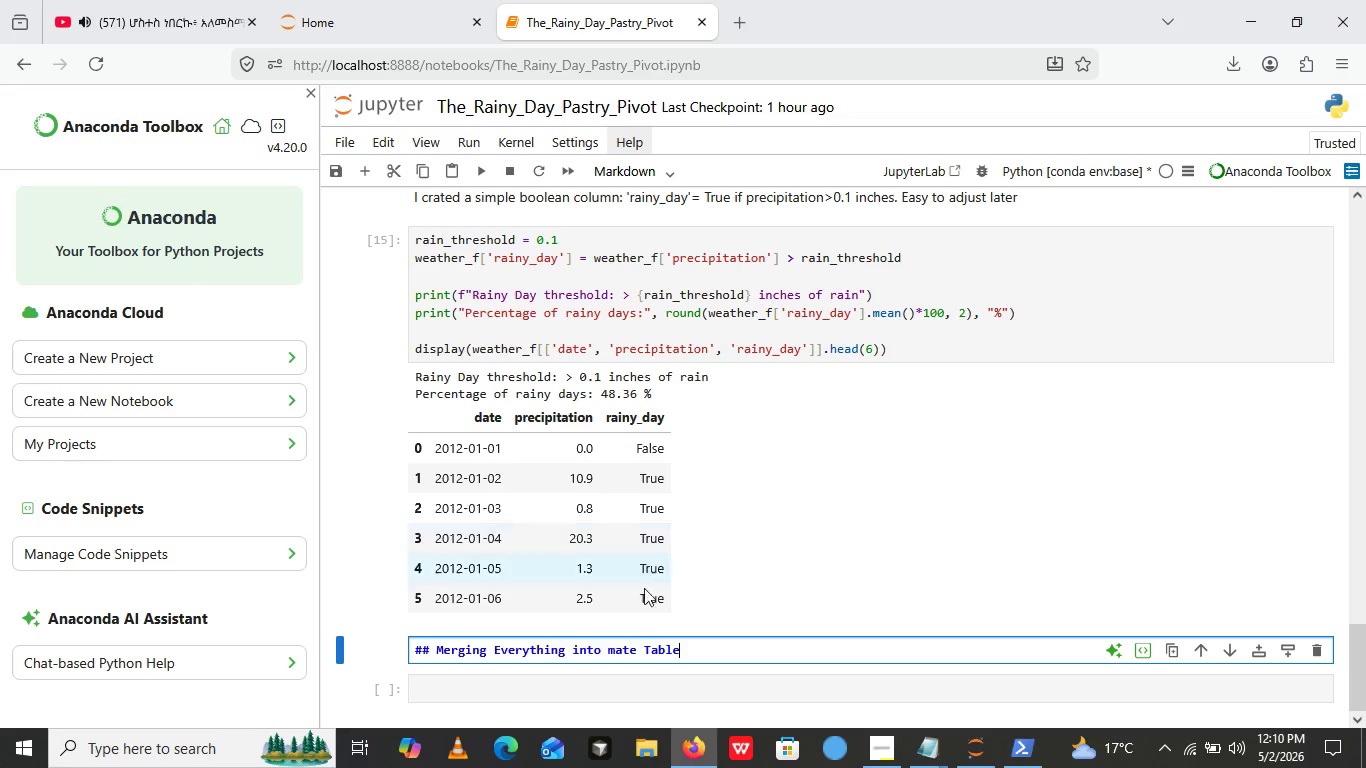 
scroll: coordinate [688, 638], scroll_direction: down, amount: 1.0
 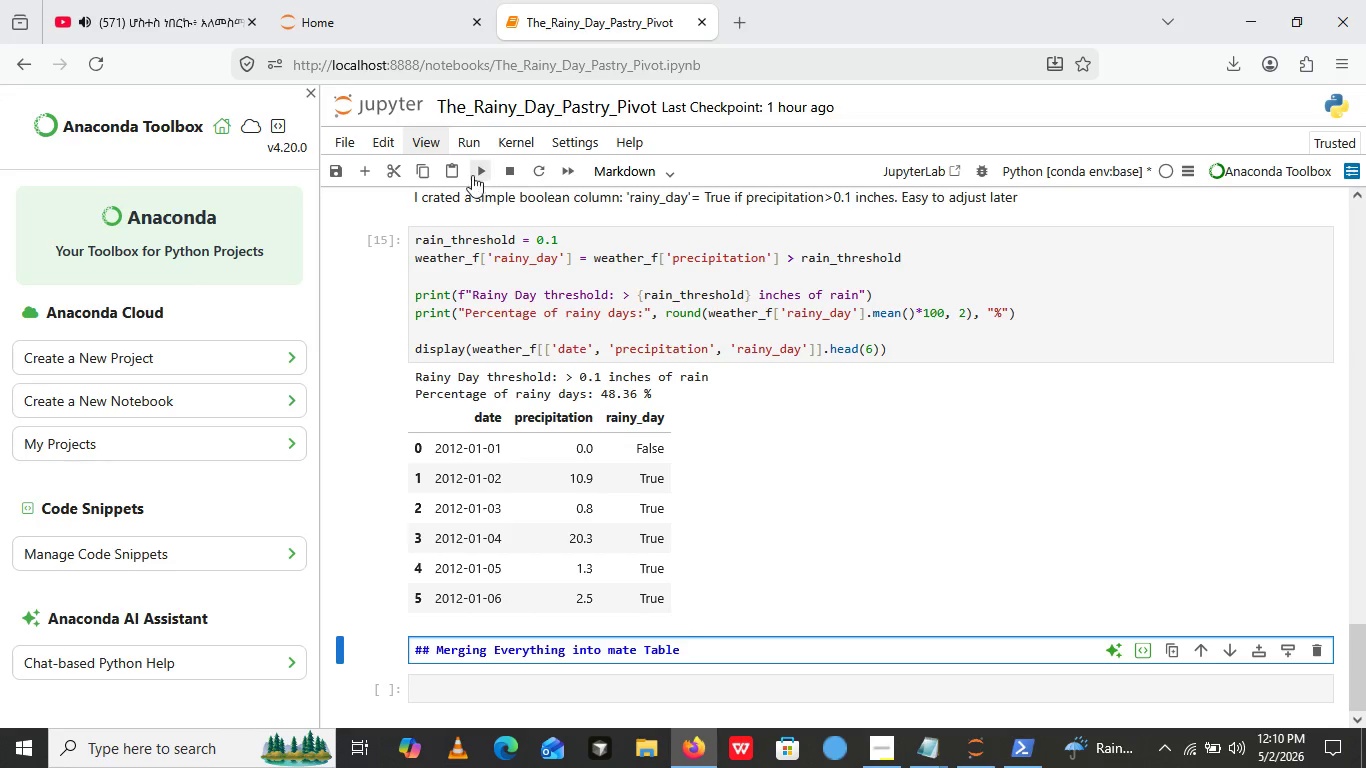 
left_click([471, 173])
 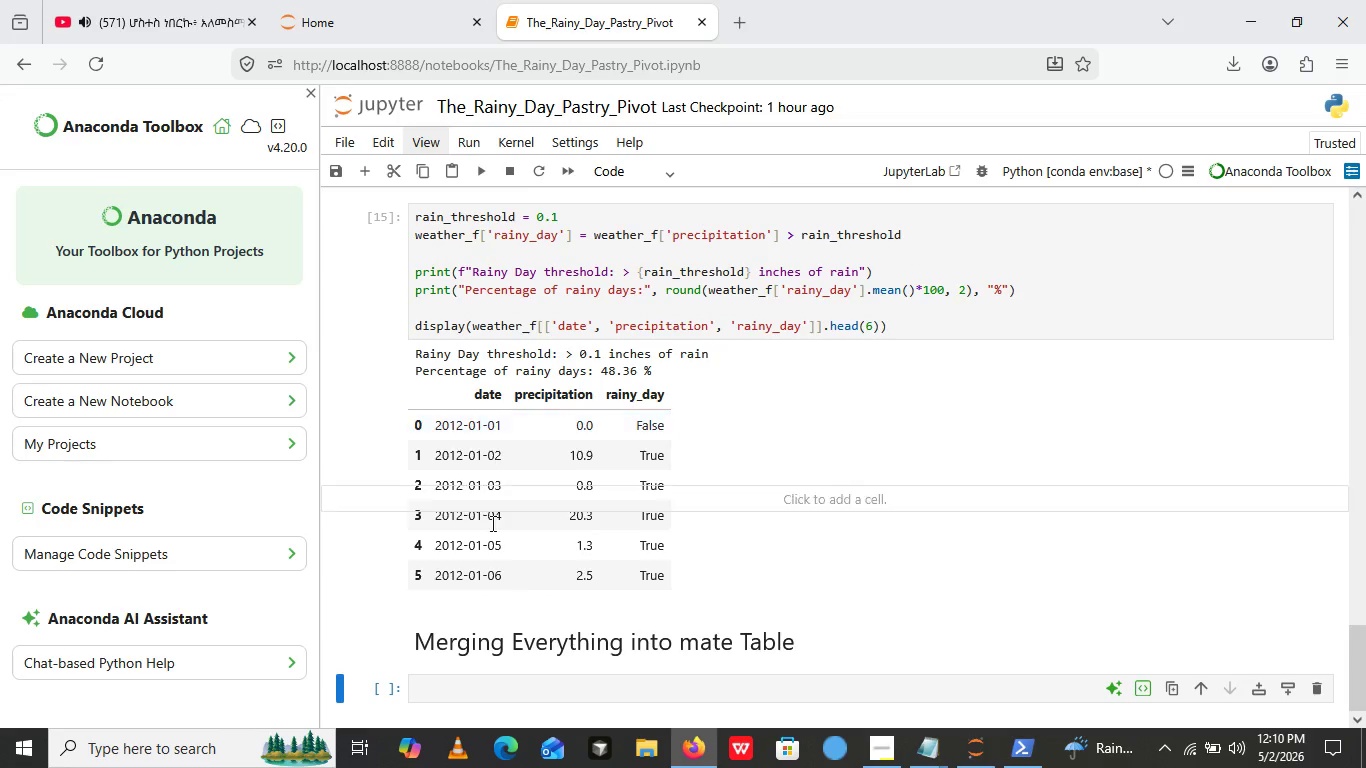 
scroll: coordinate [507, 588], scroll_direction: down, amount: 3.0
 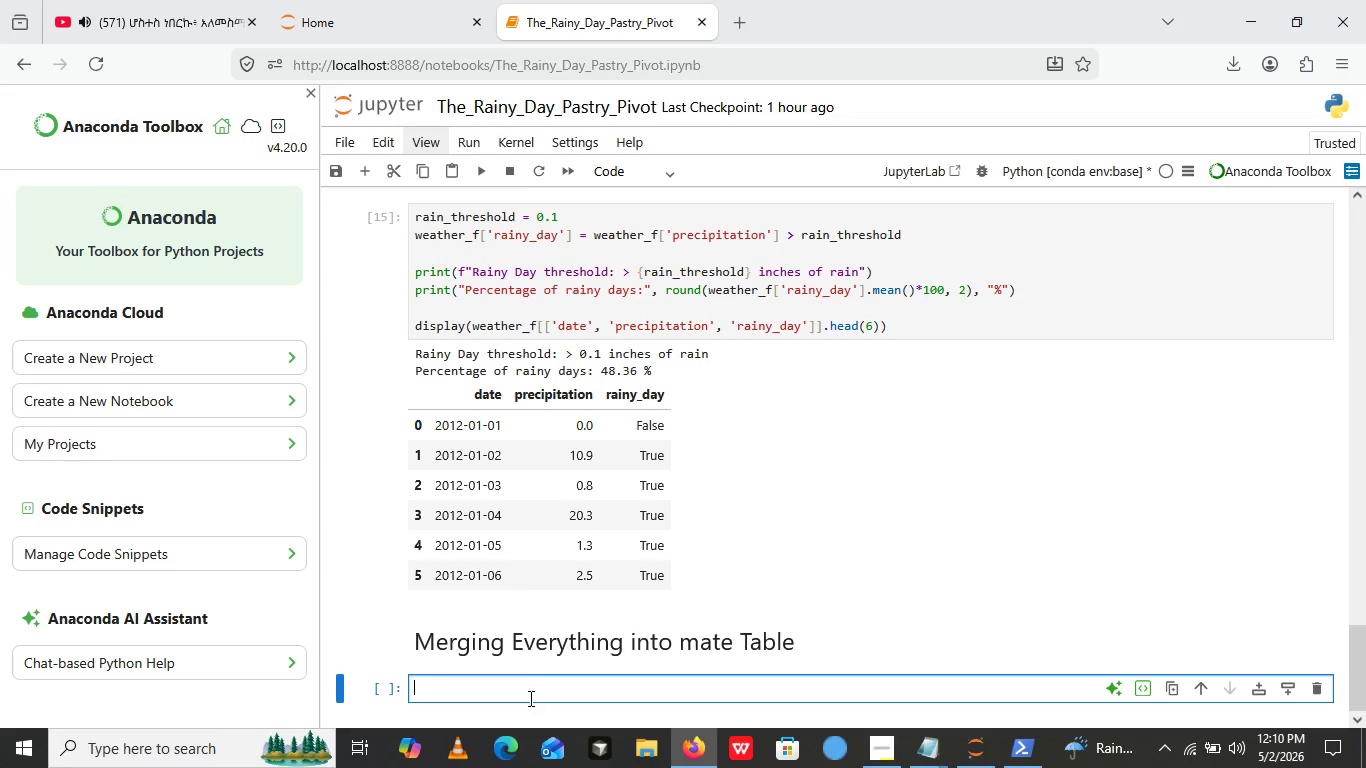 
left_click([545, 699])
 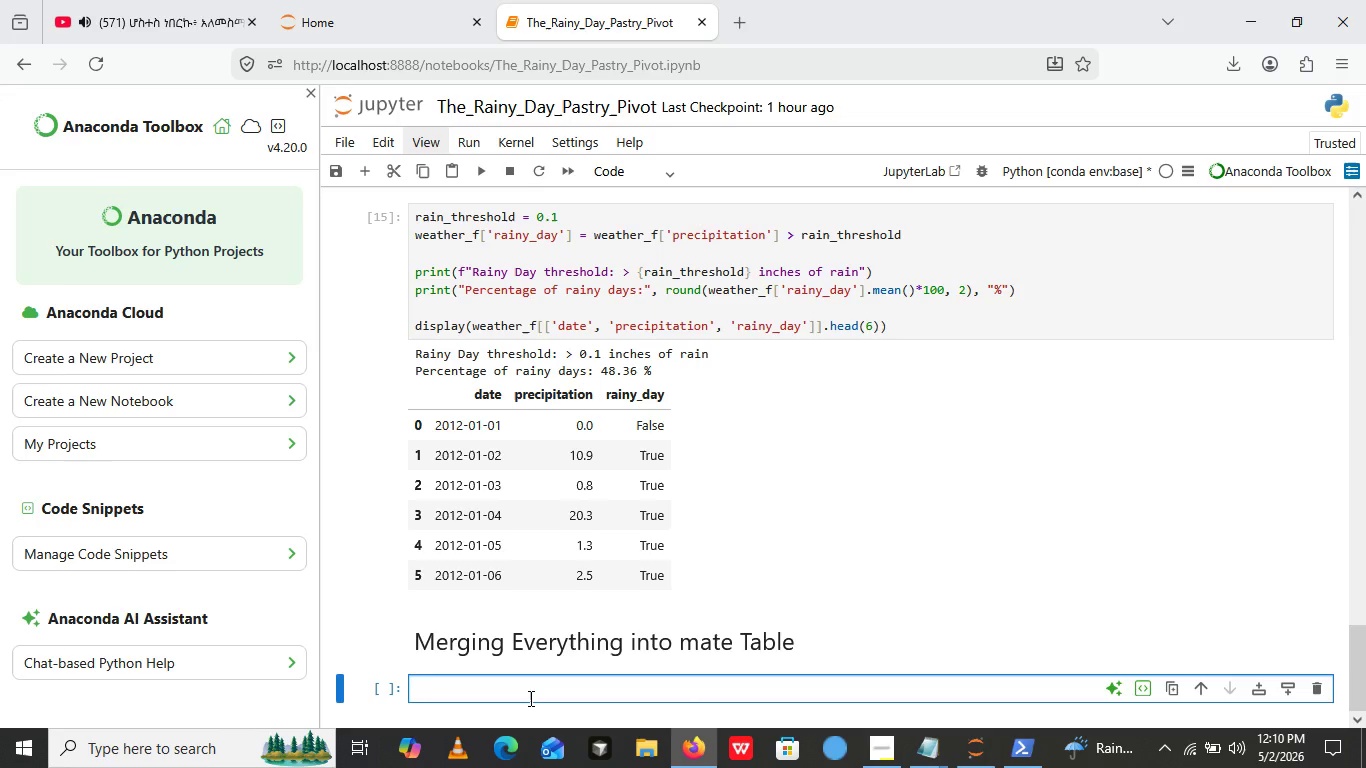 
type(master_df = pd.)
 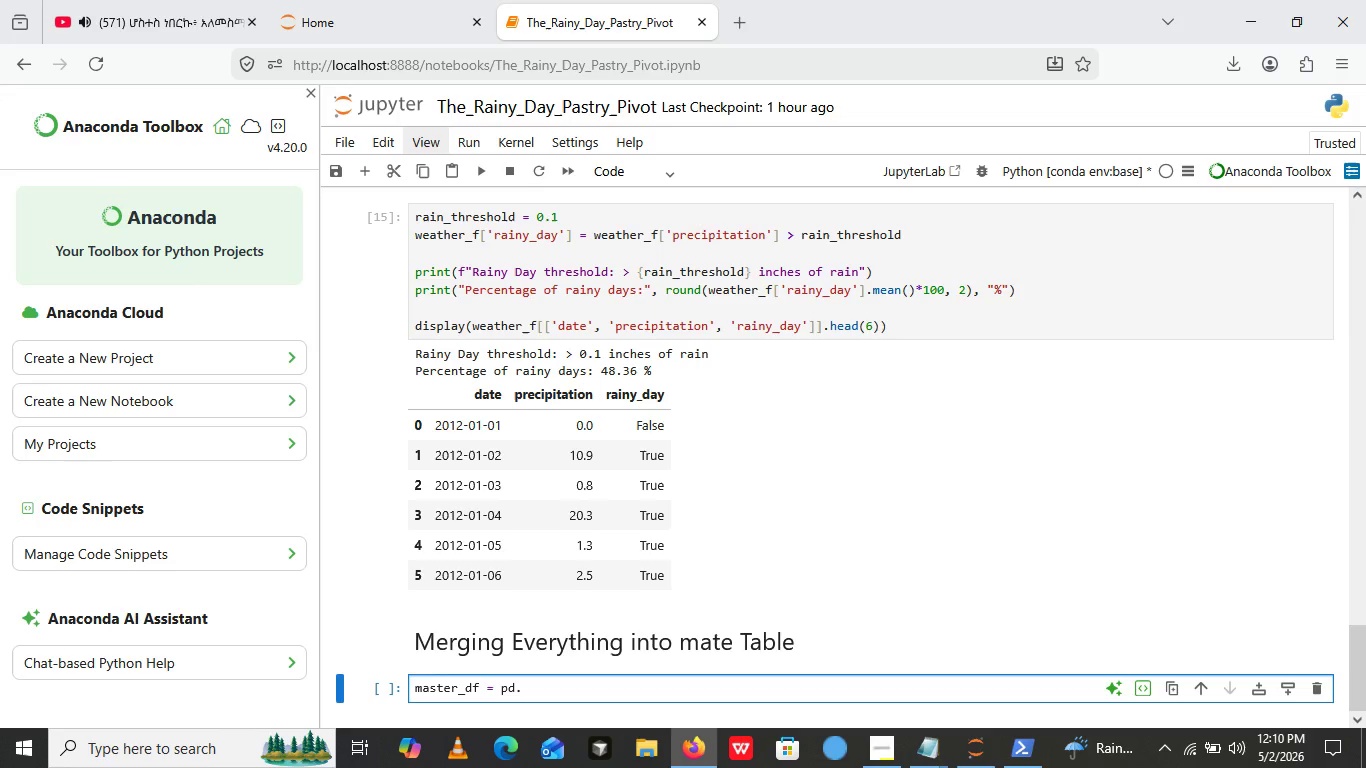 
type(merge()
 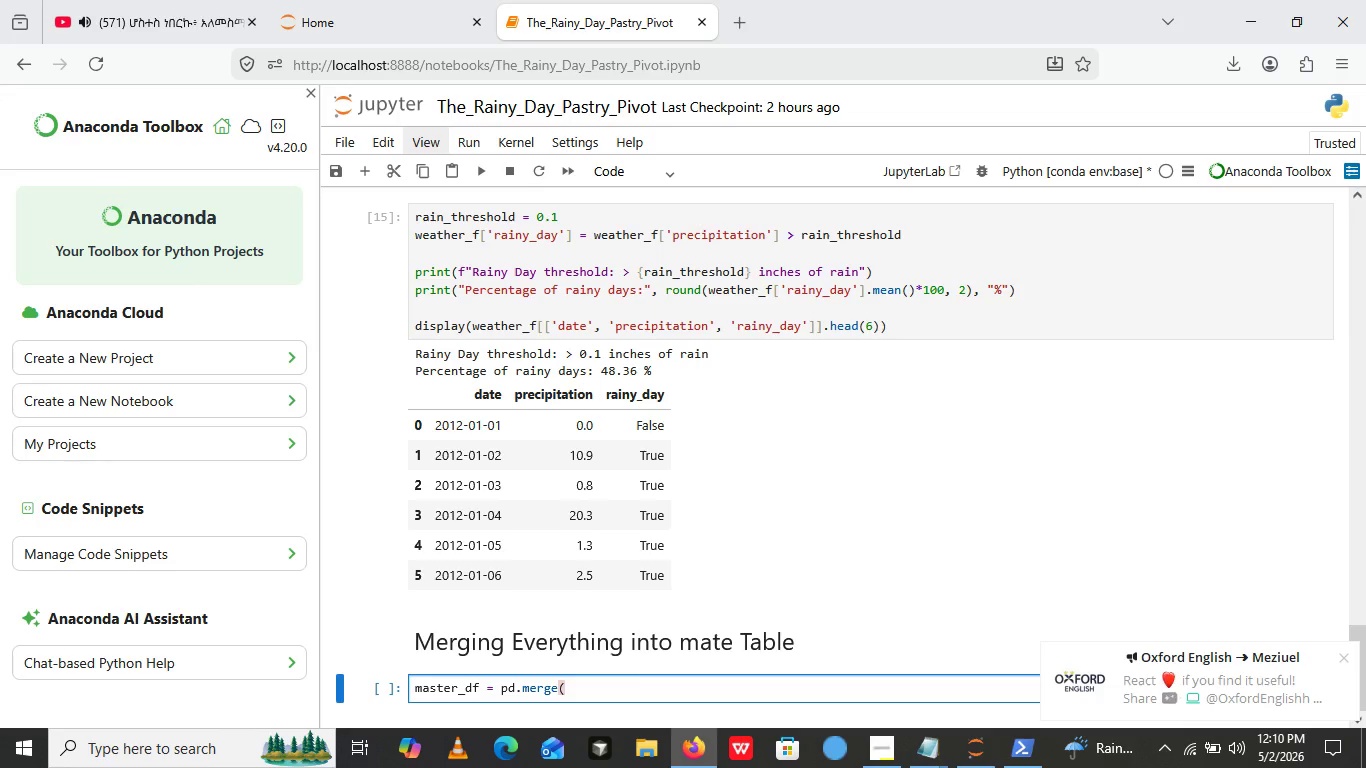 
wait(100.95)
 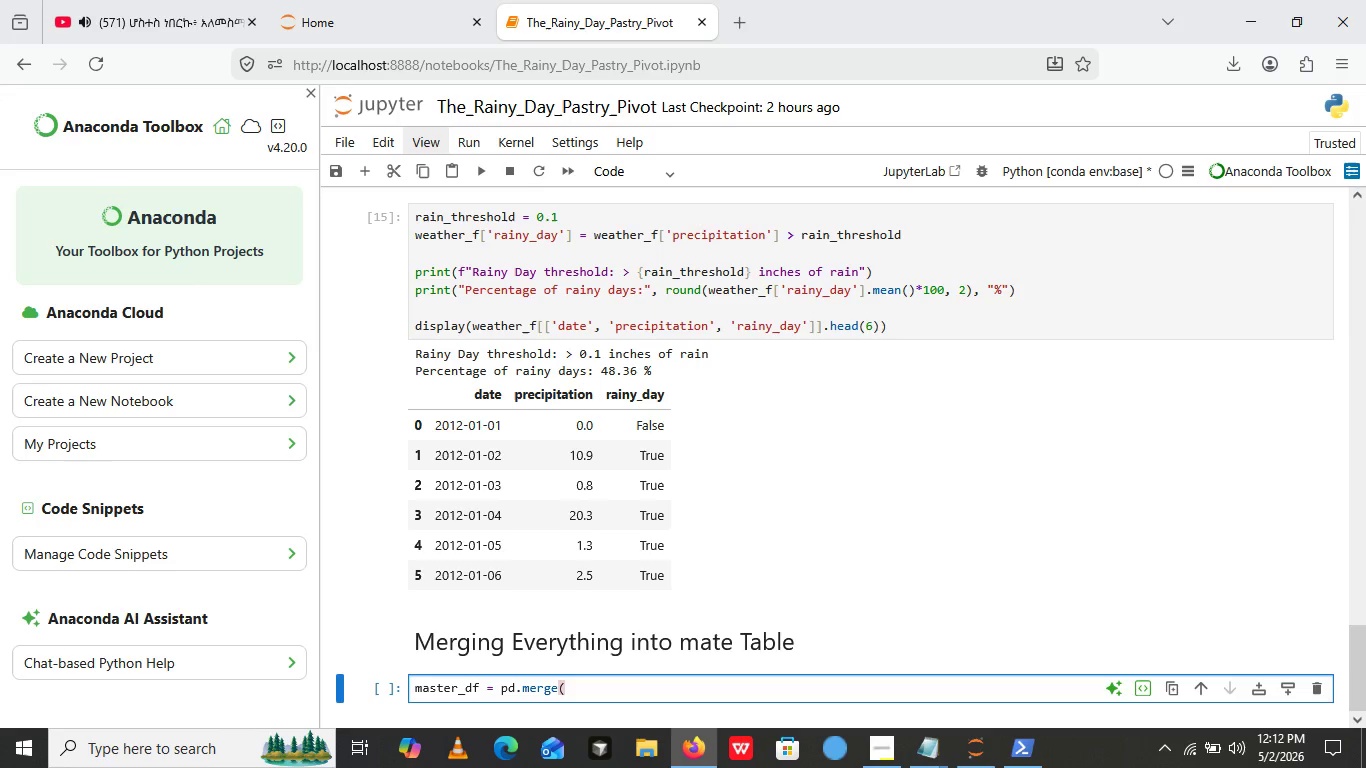 
key(Enter)
 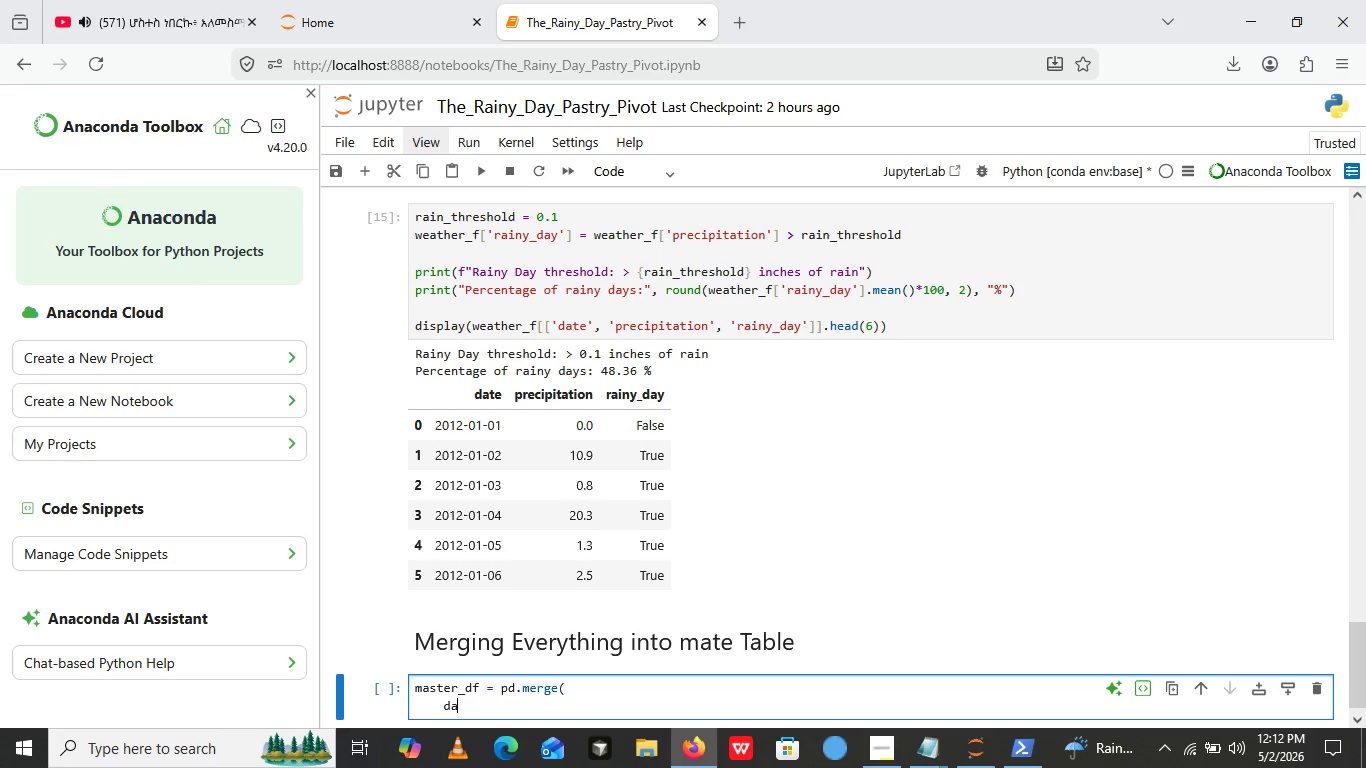 
type(daily)
 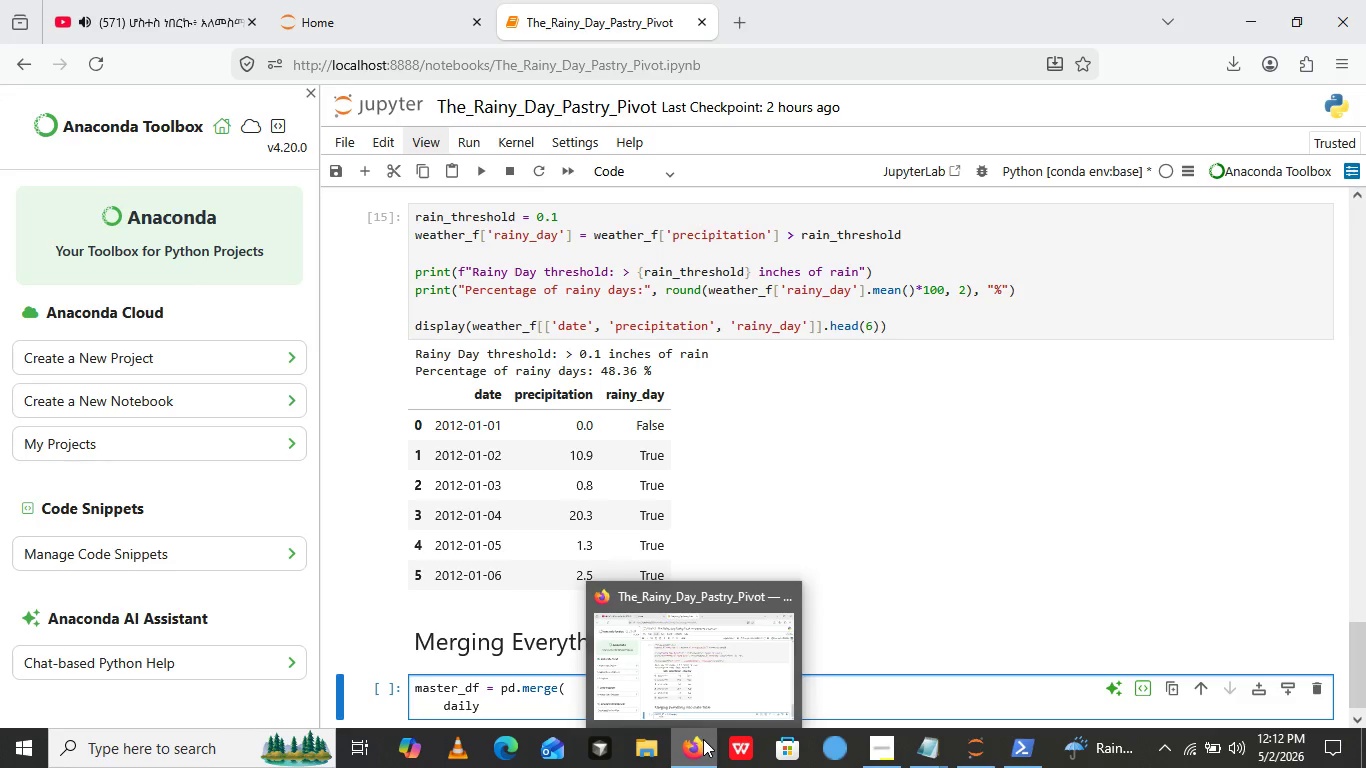 
key(Shift+Minus)
 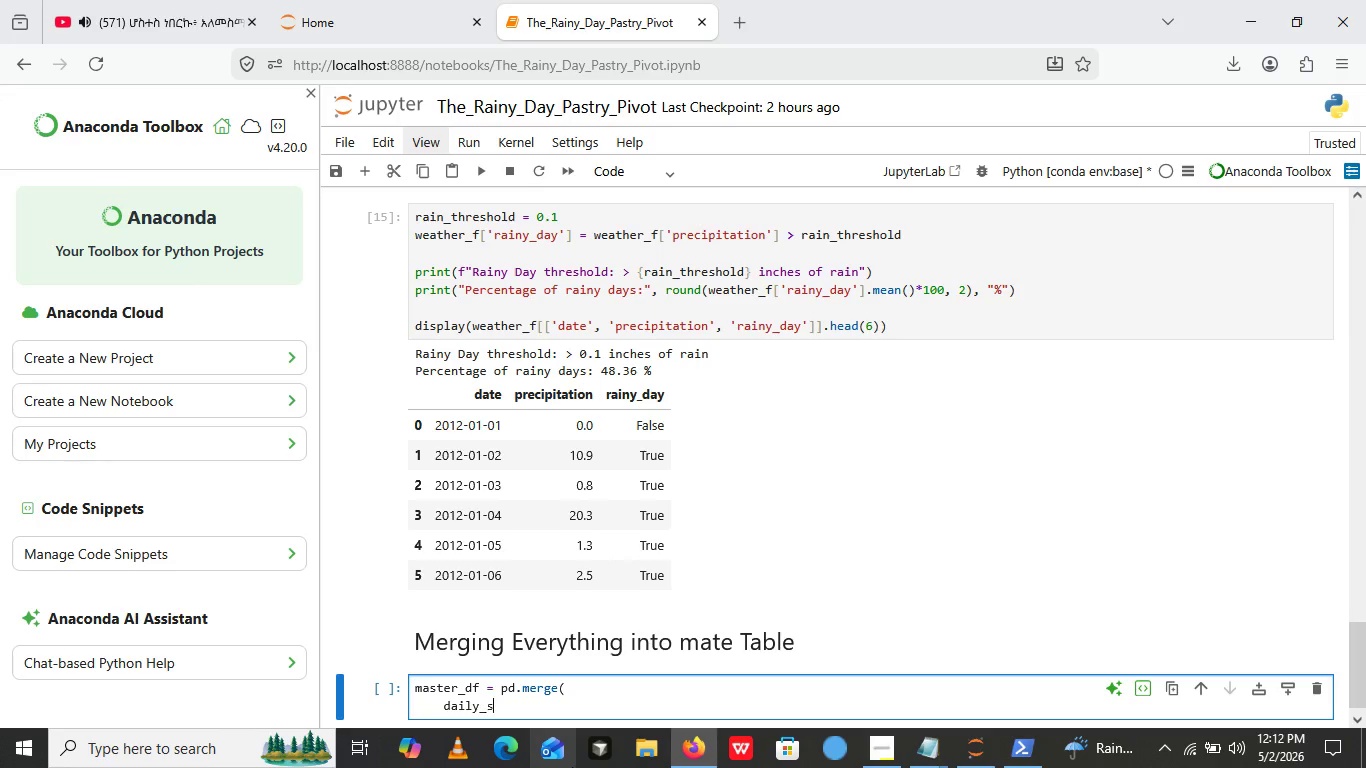 
type(sales)
 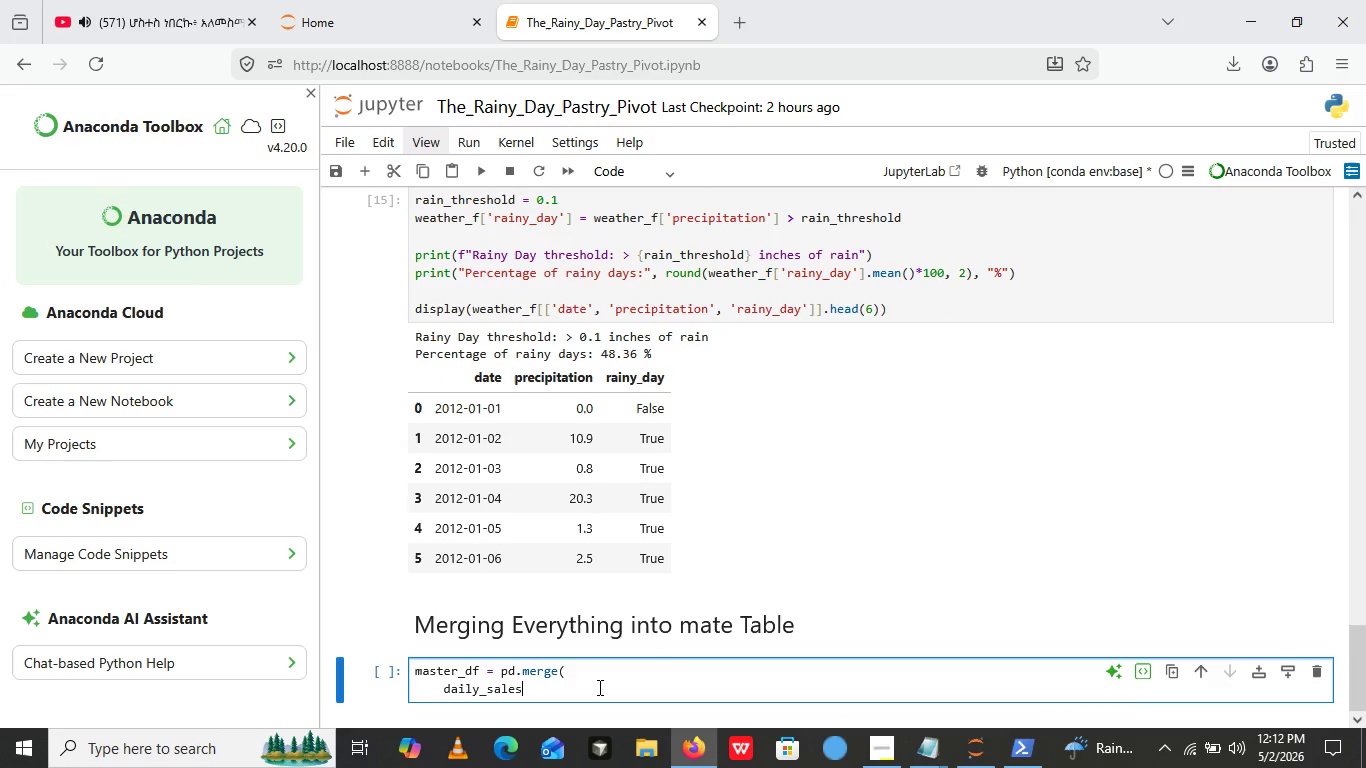 
wait(5.17)
 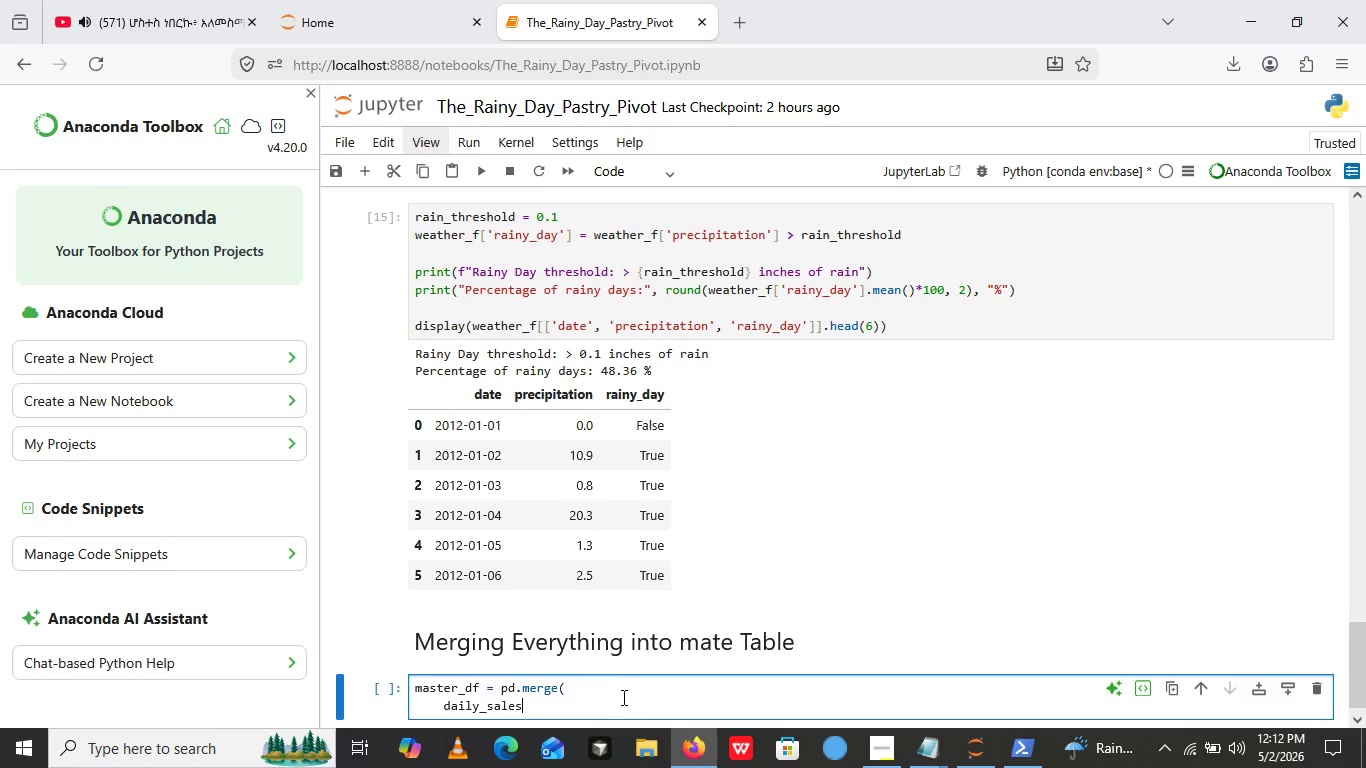 
key(Shift+Minus)
 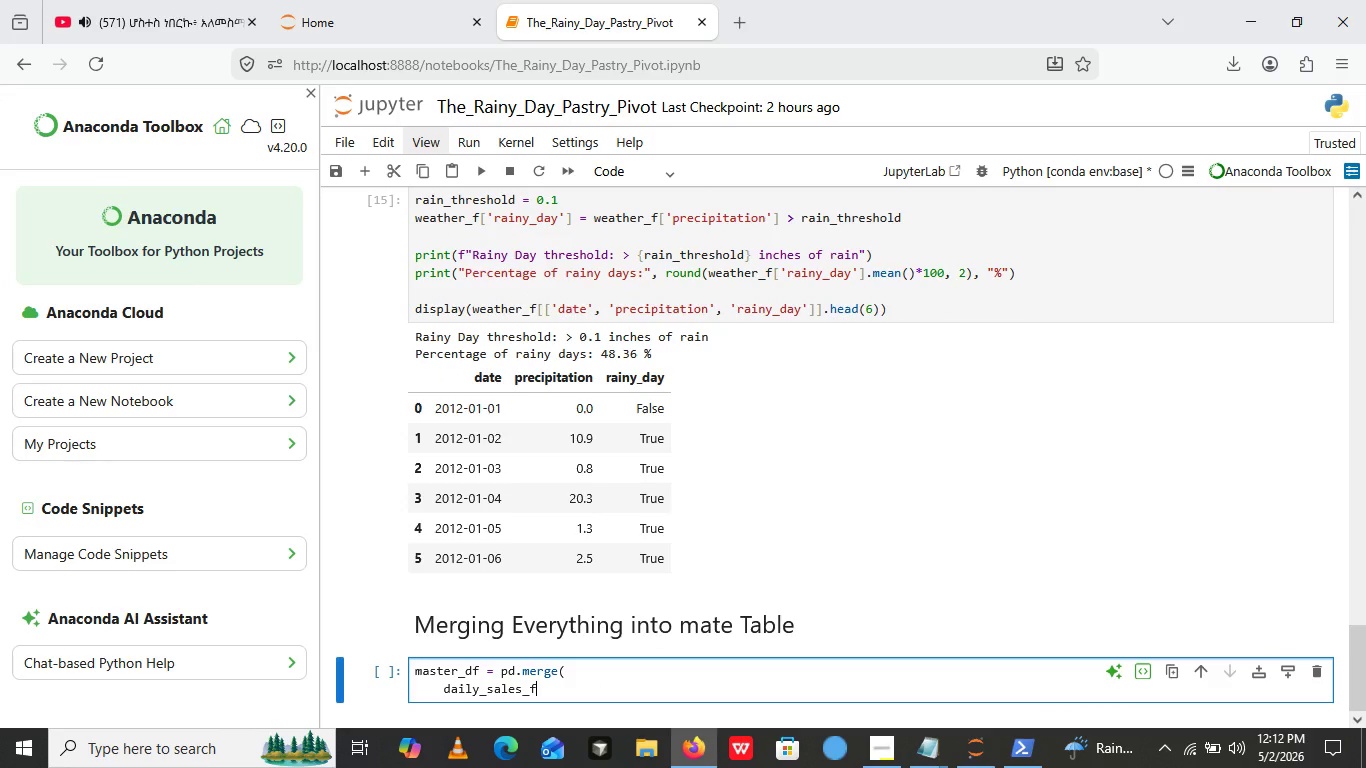 
key(F)
 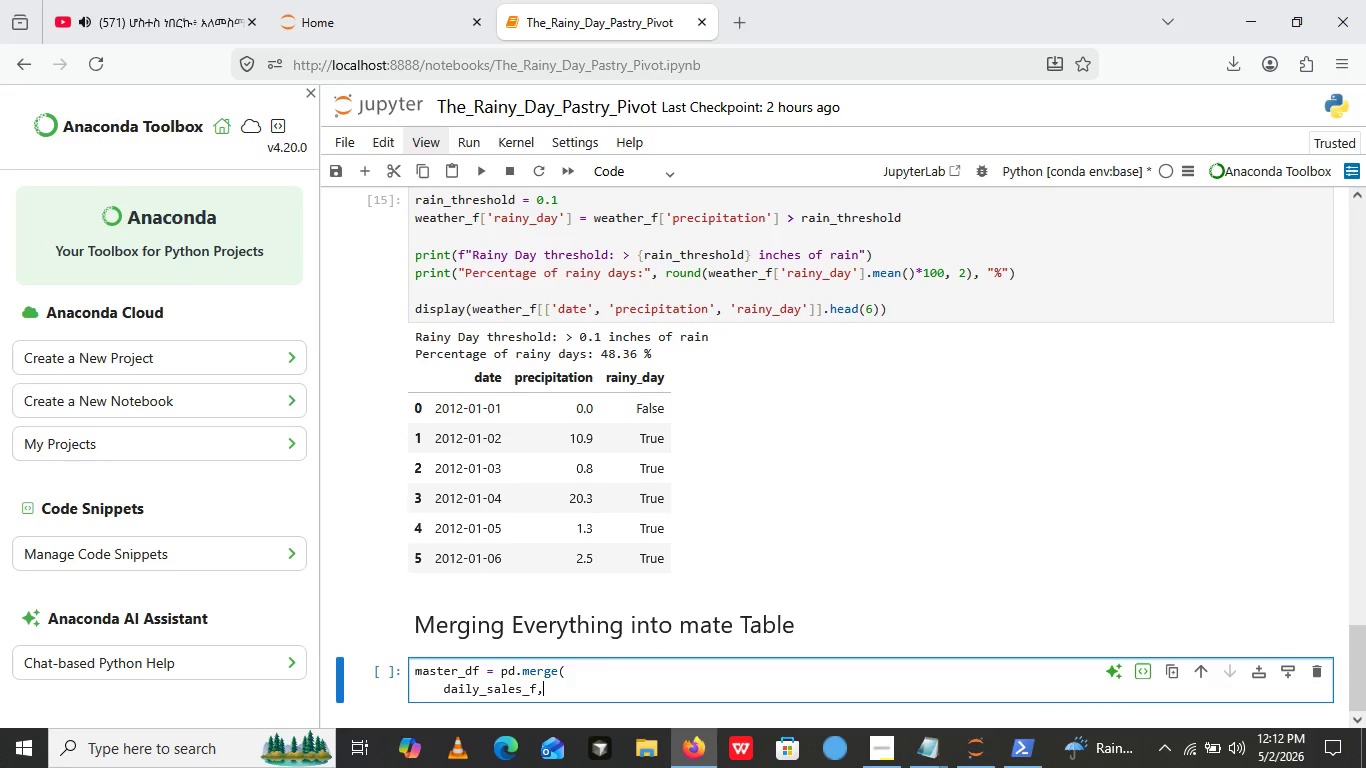 
key(Comma)
 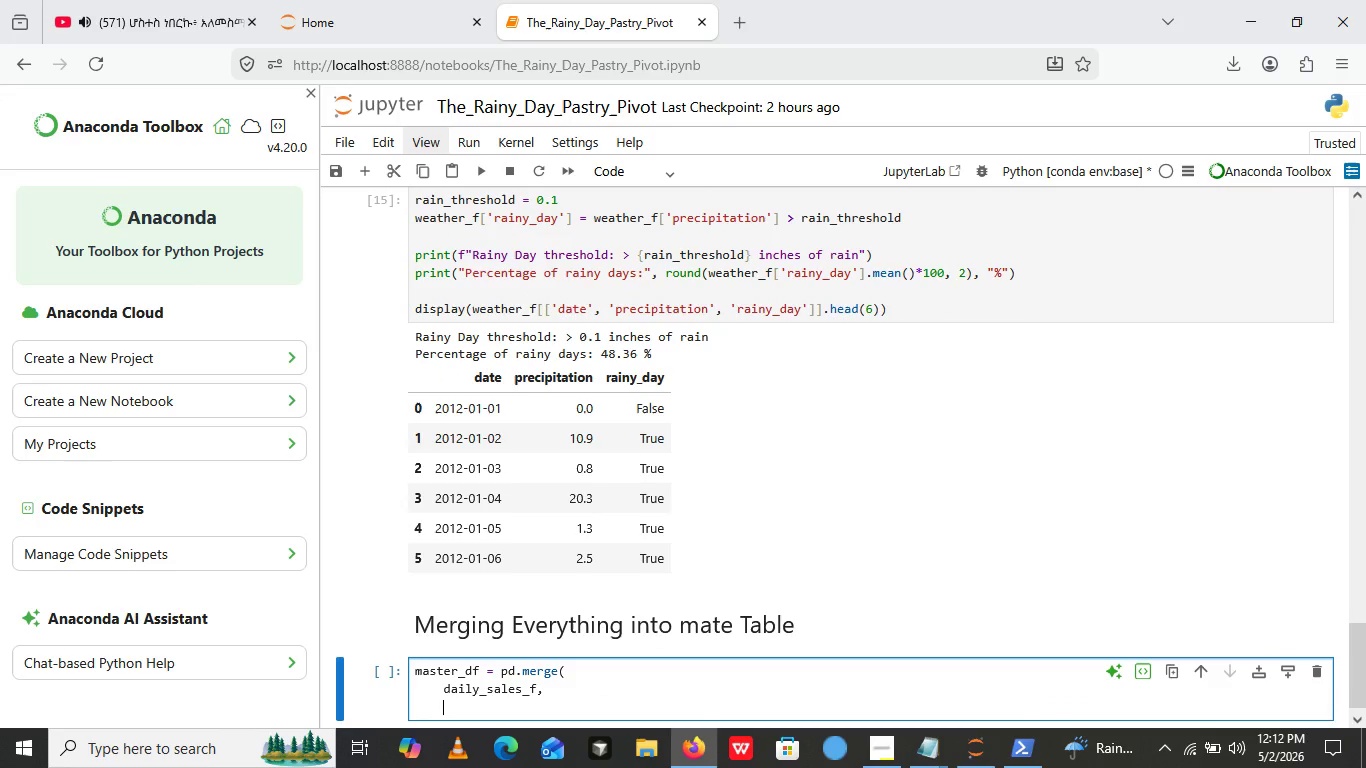 
key(Enter)
 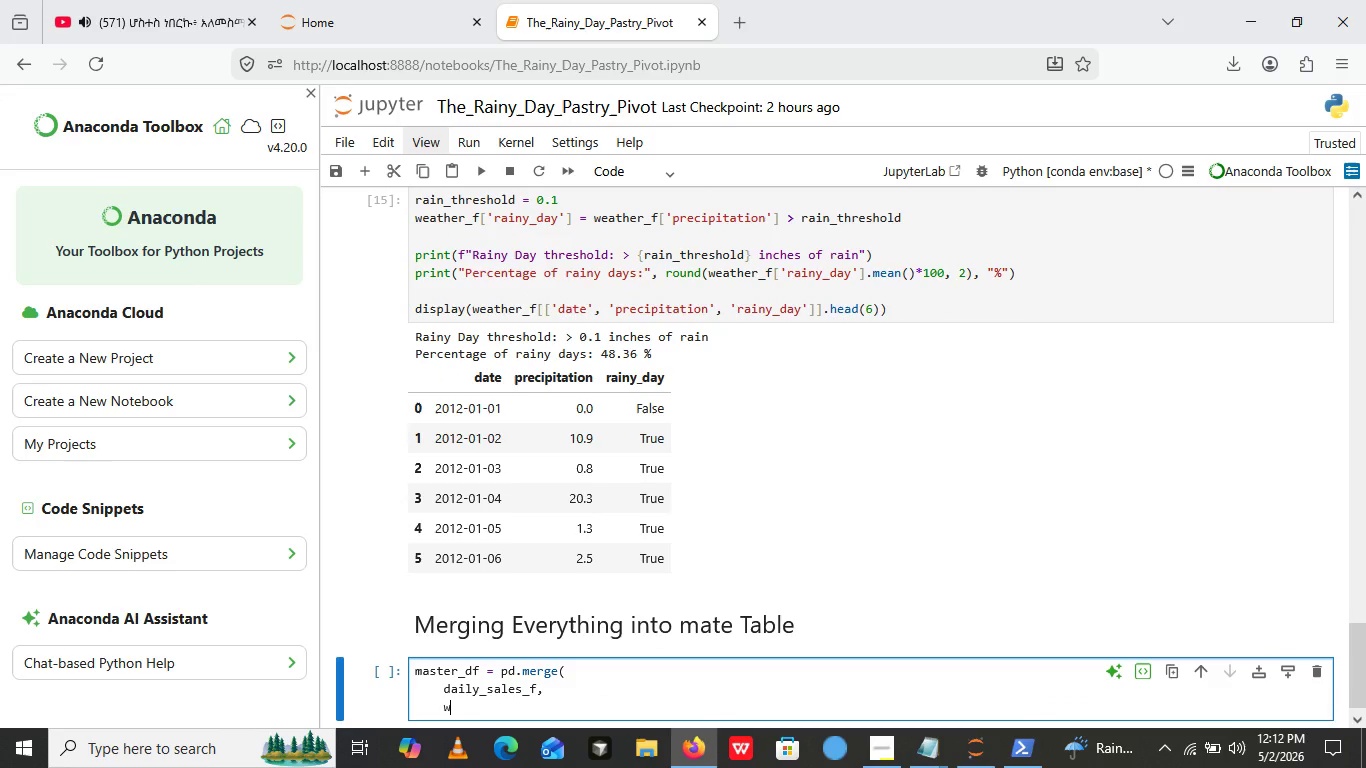 
type(weather)
 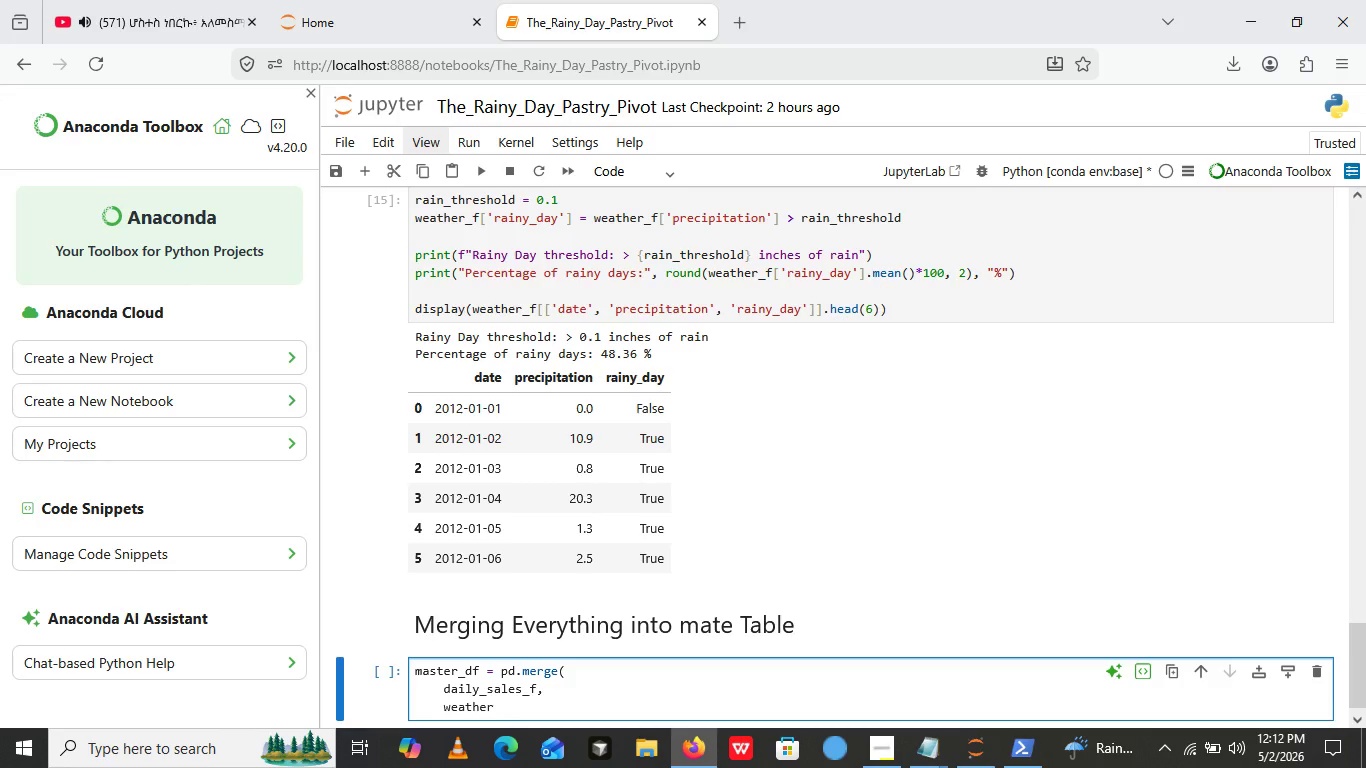 
key(Shift+Minus)
 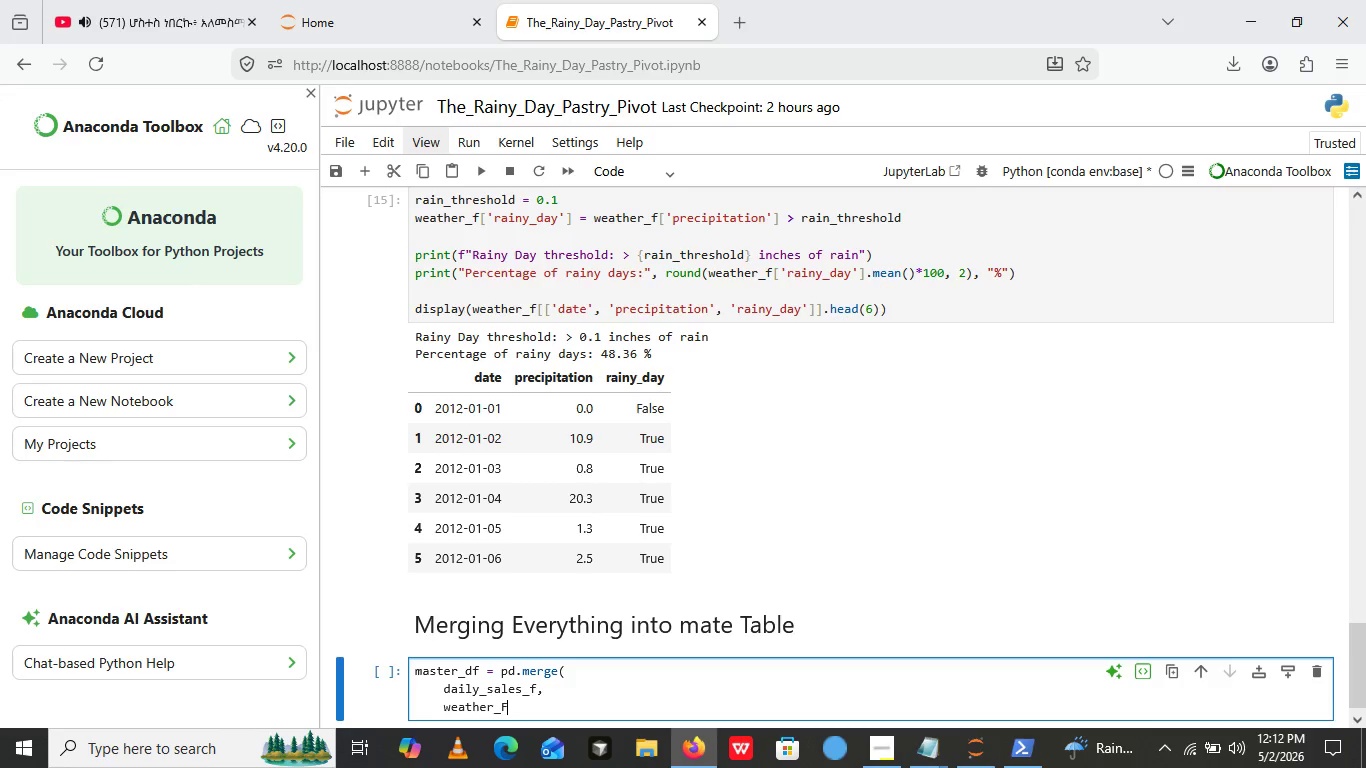 
key(Shift+F)
 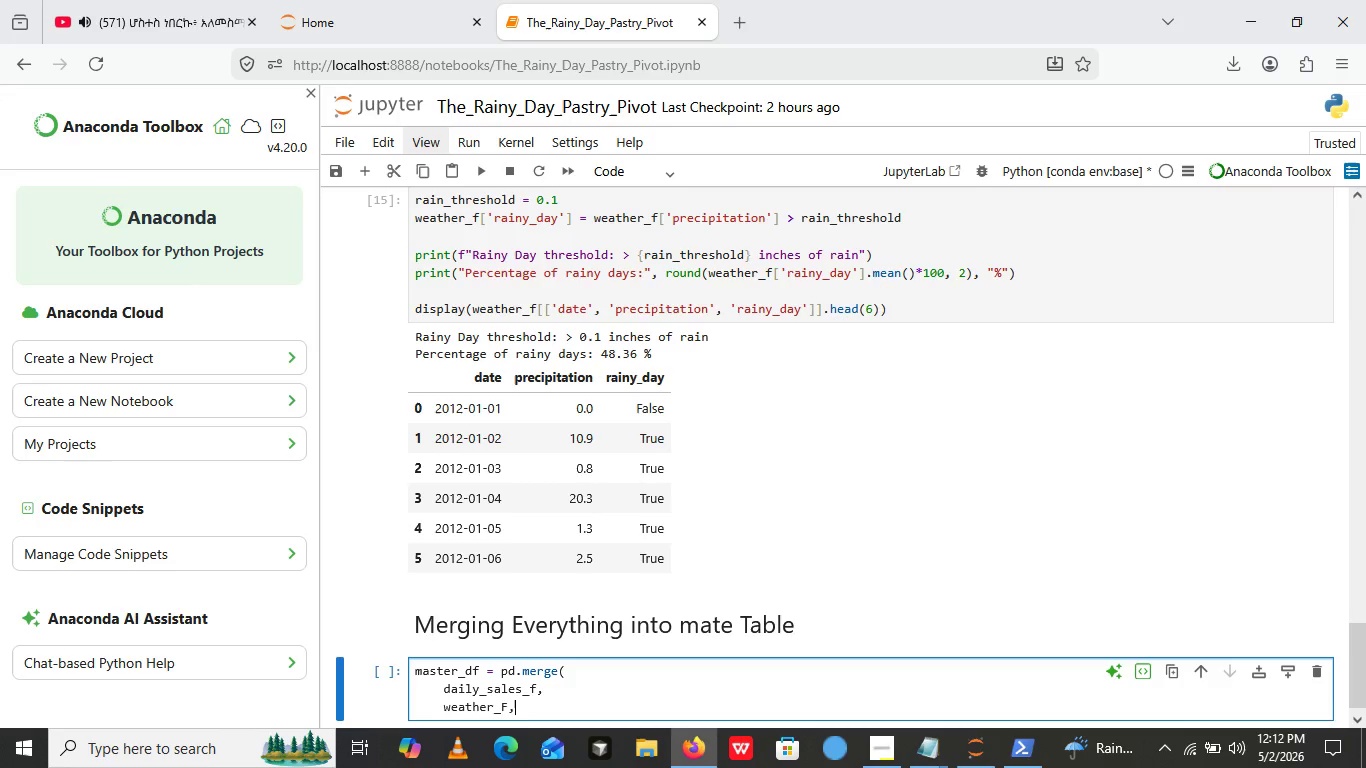 
key(Comma)
 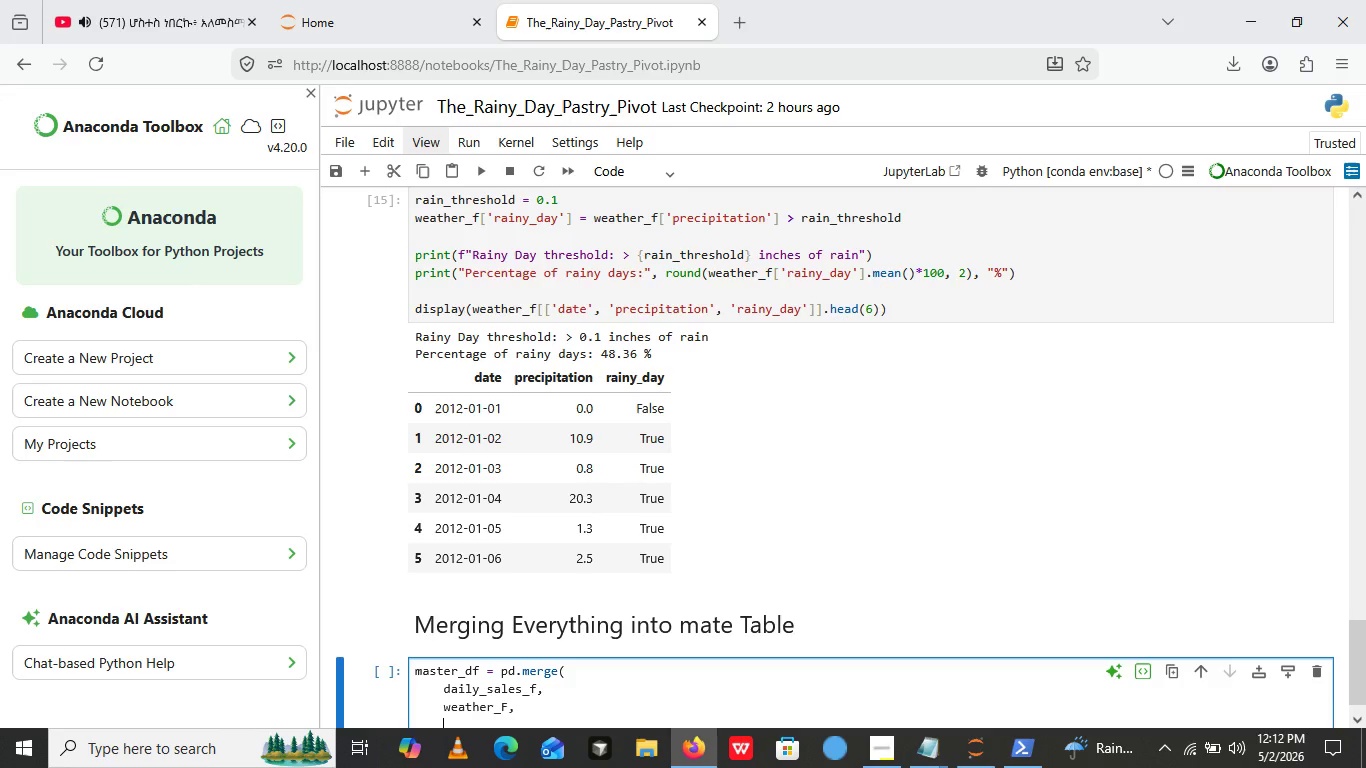 
key(Enter)
 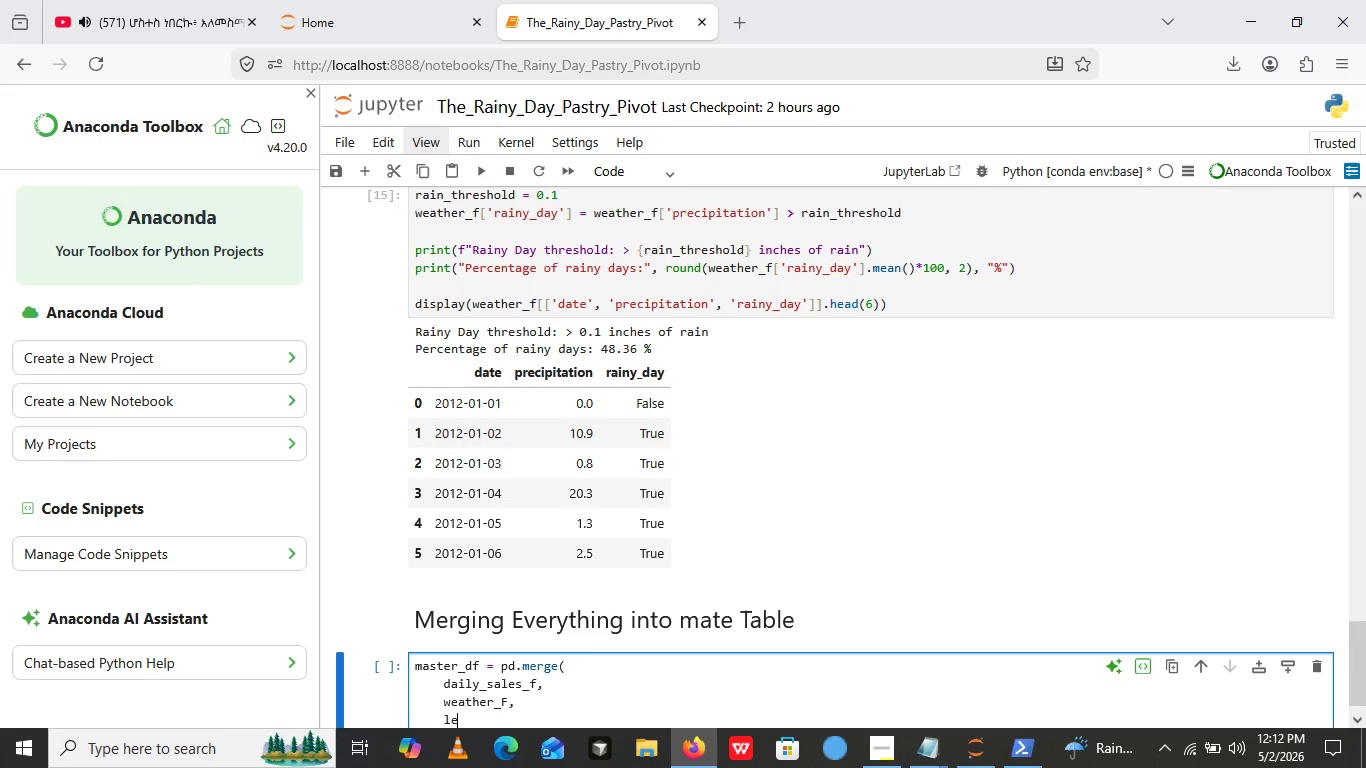 
type(left)
 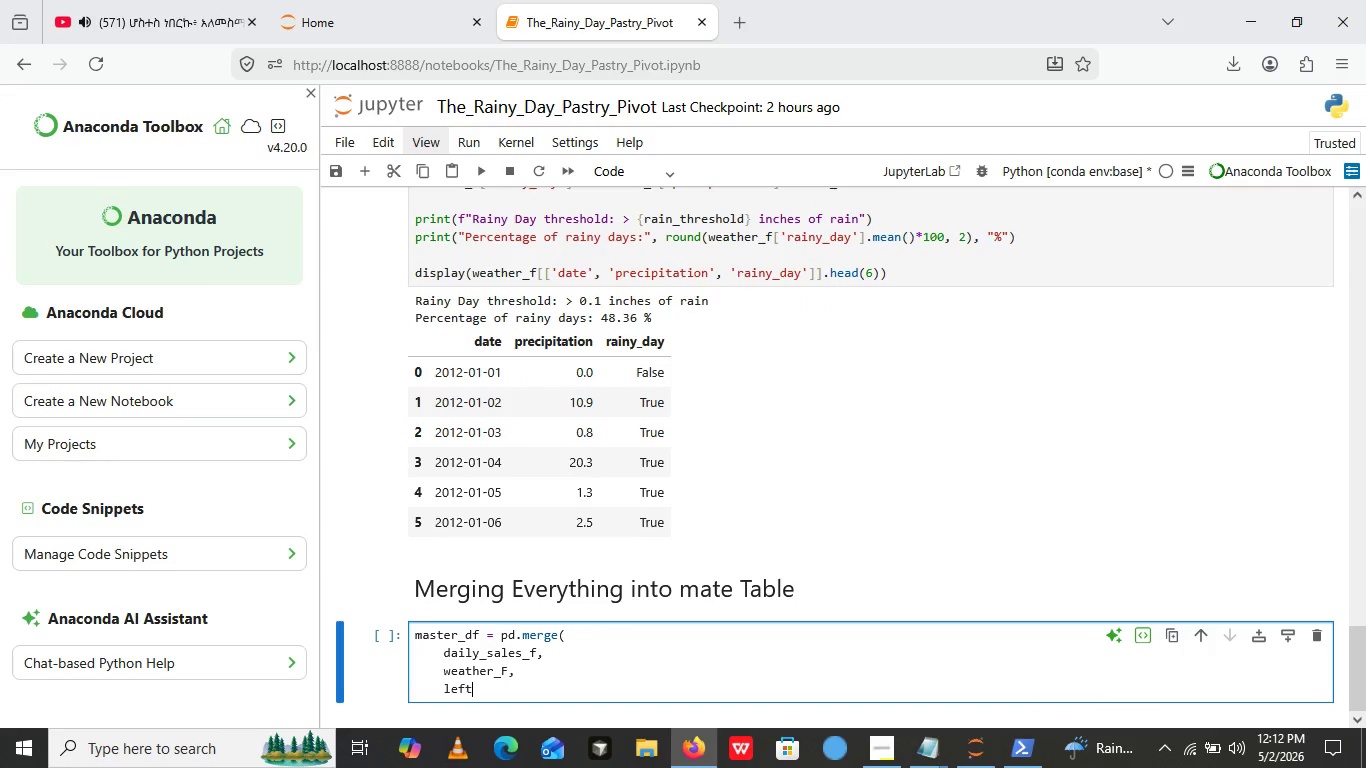 
type(_one ='')
 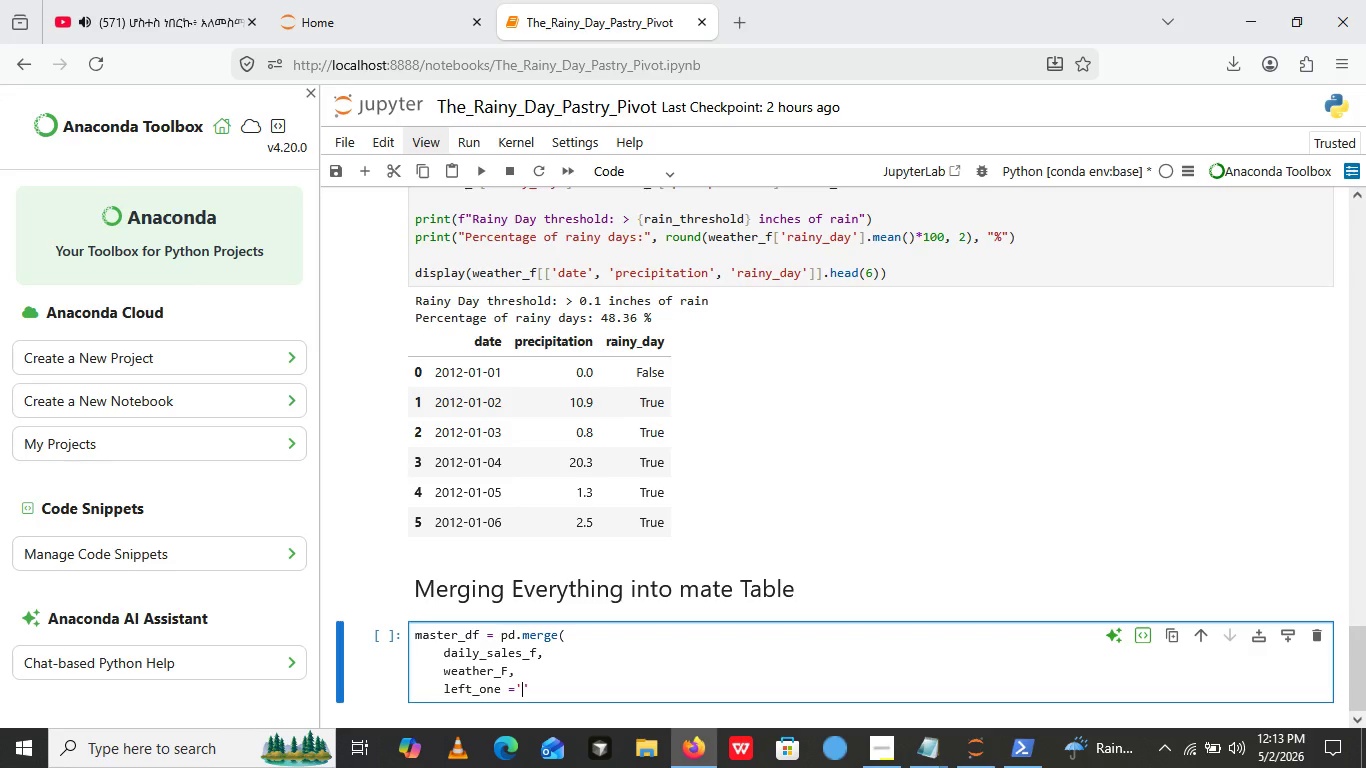 
key(ArrowLeft)
 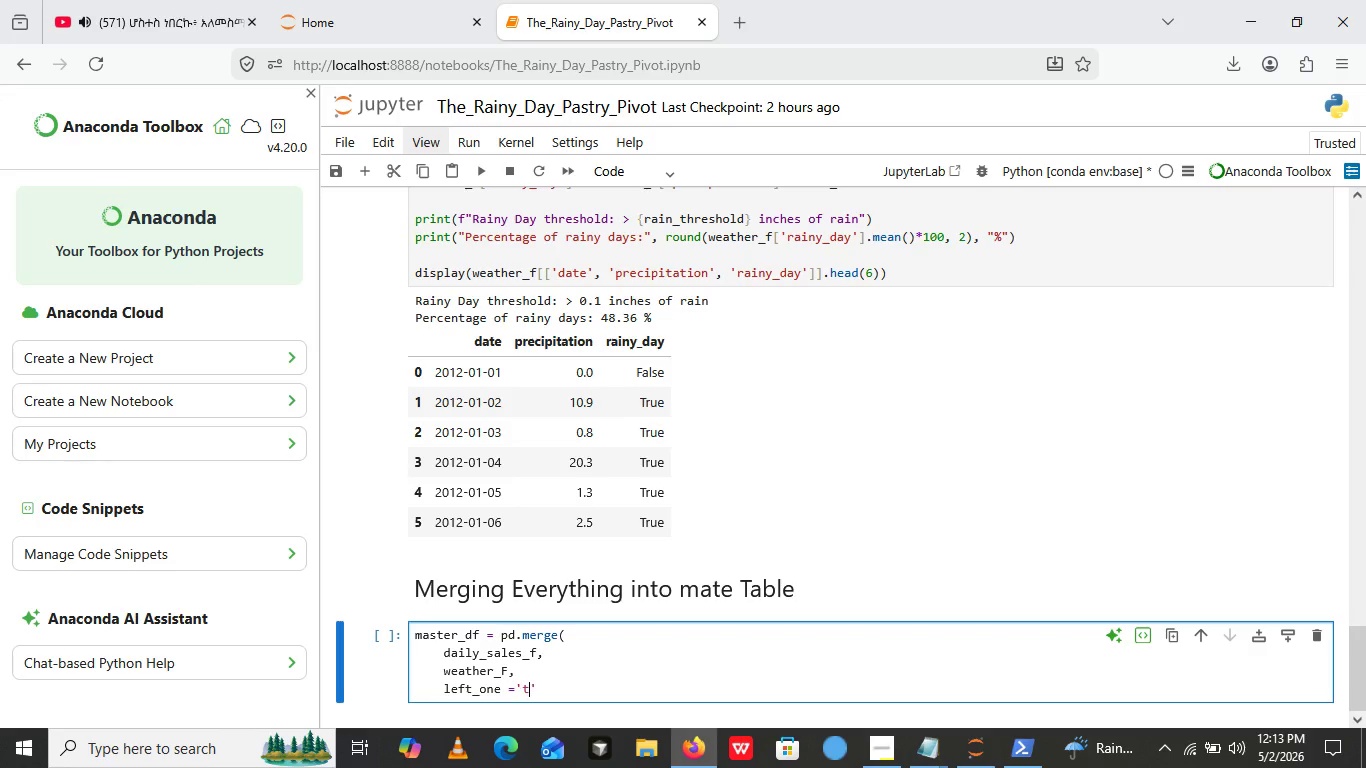 
type(transaction_date)
 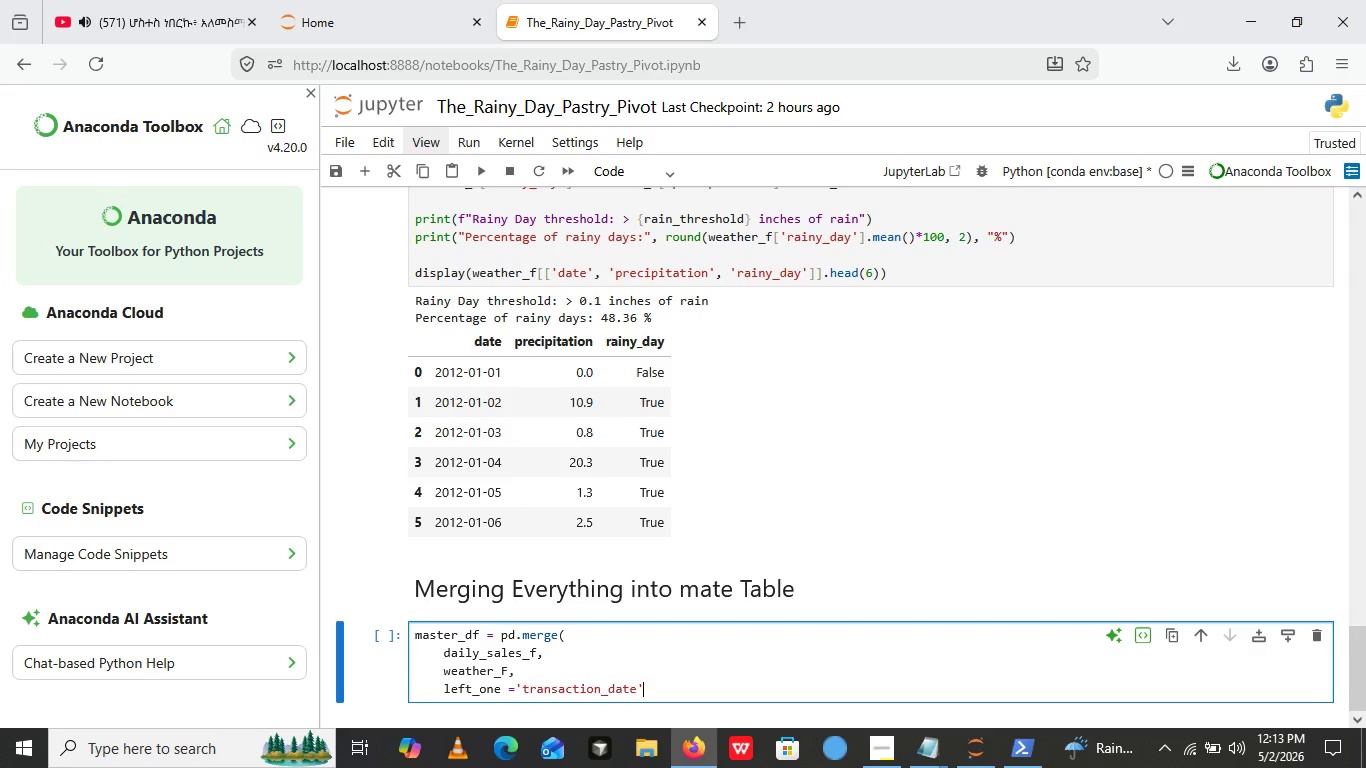 
key(ArrowRight)
 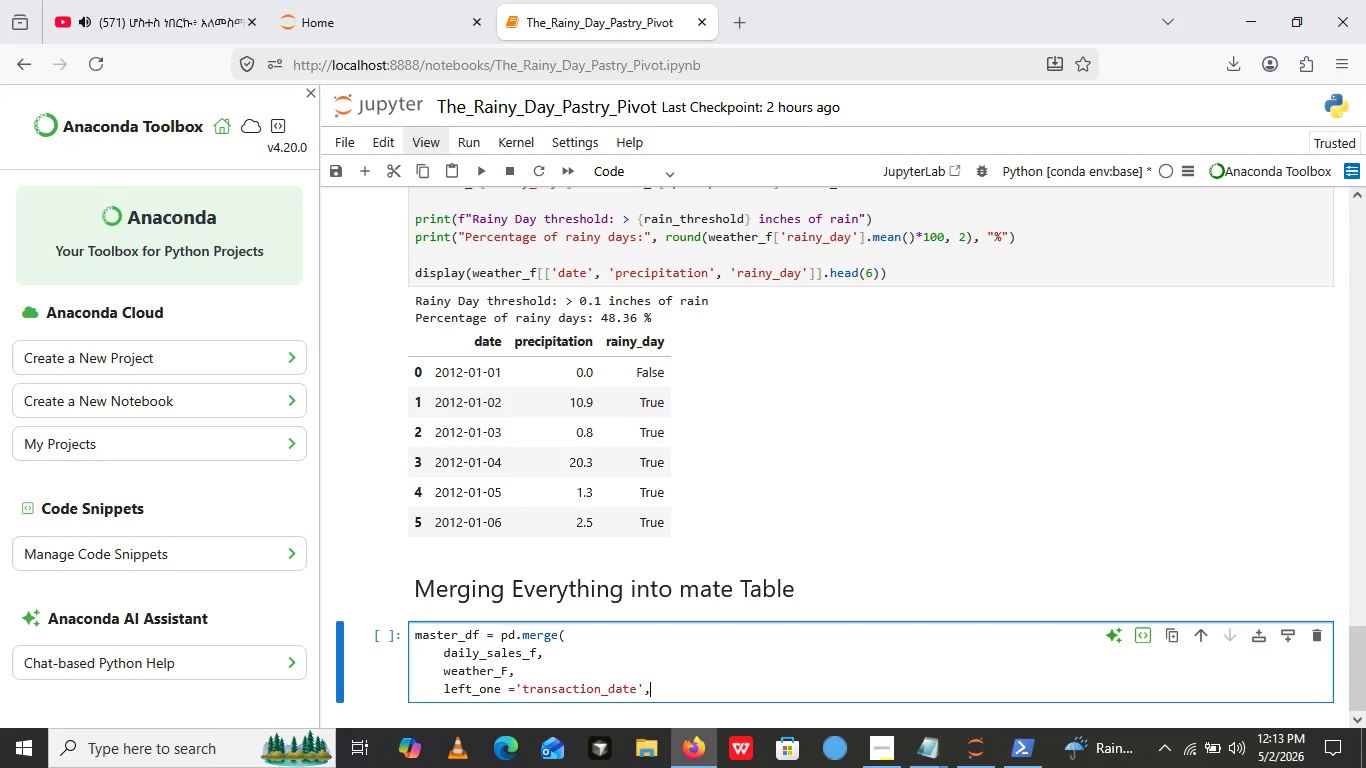 
key(Comma)
 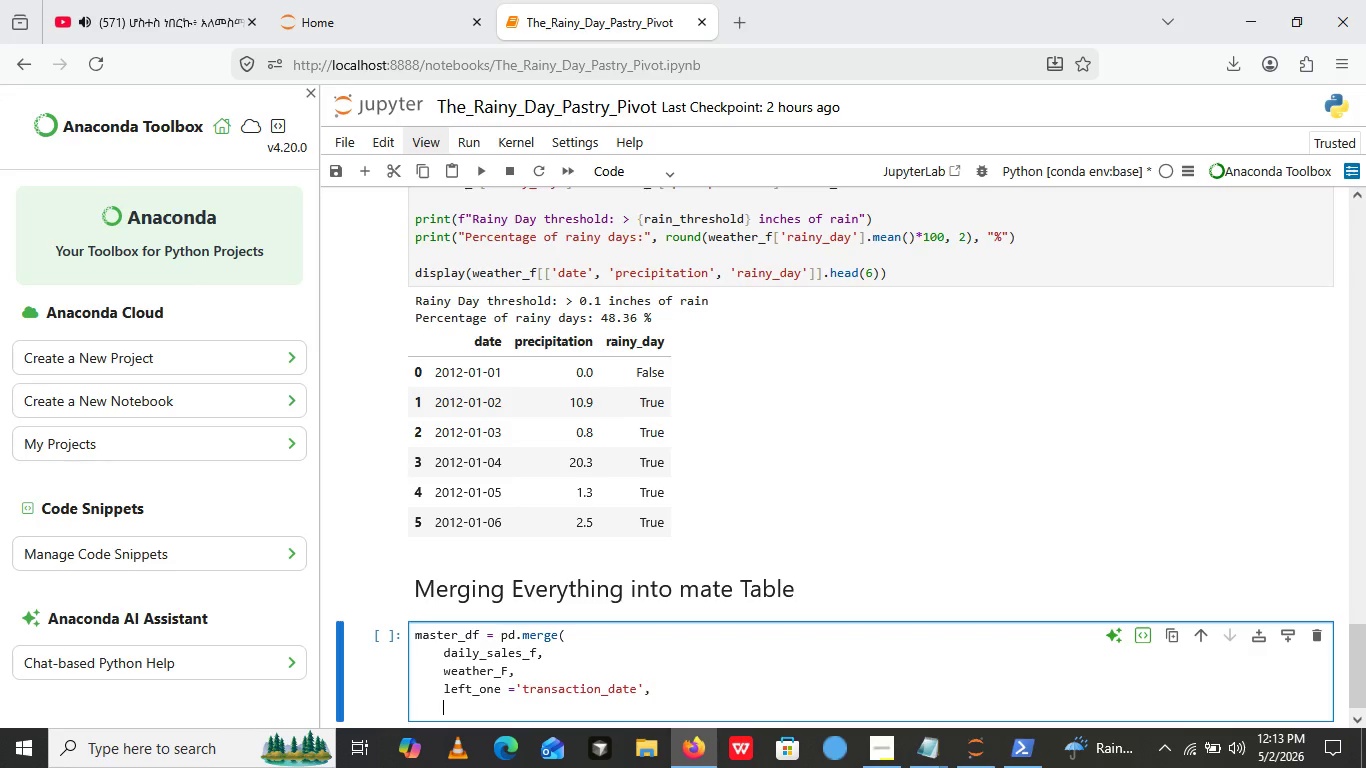 
key(Enter)
 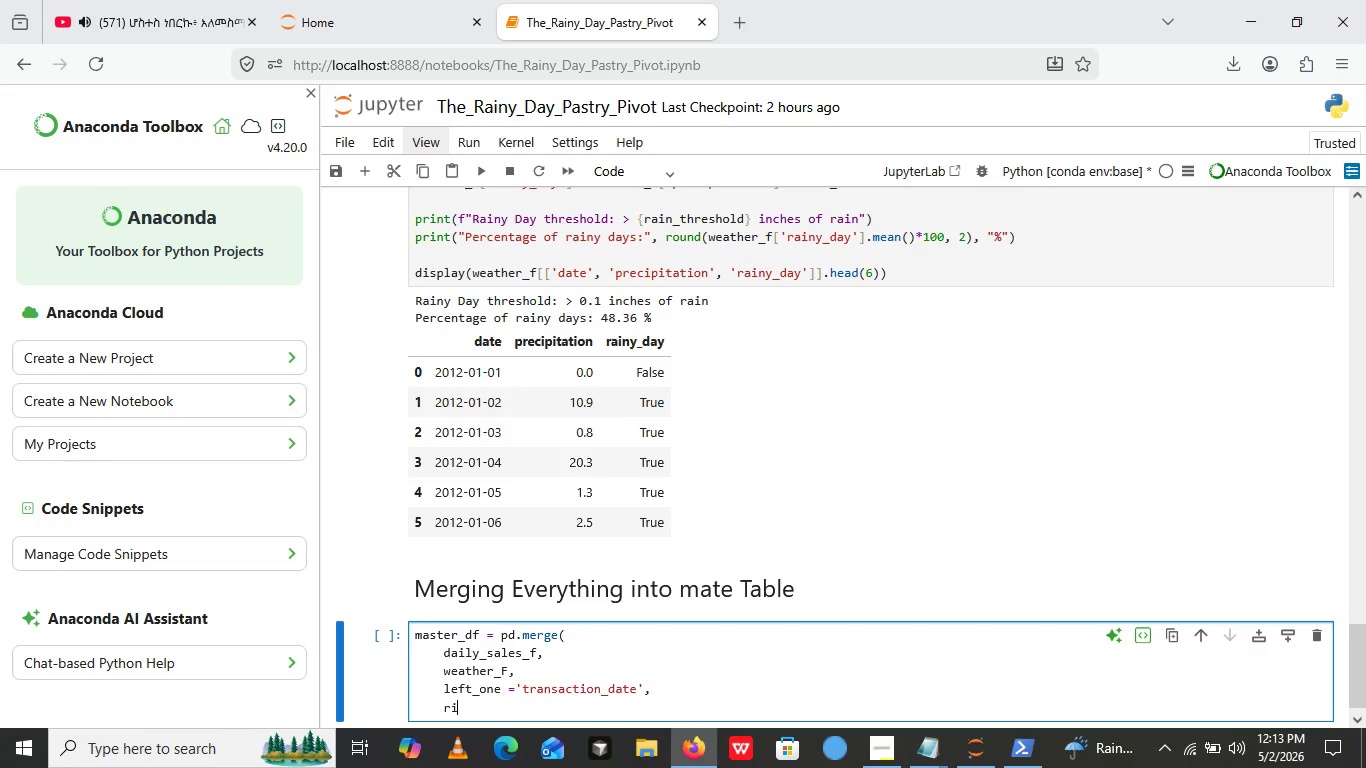 
type(right)
 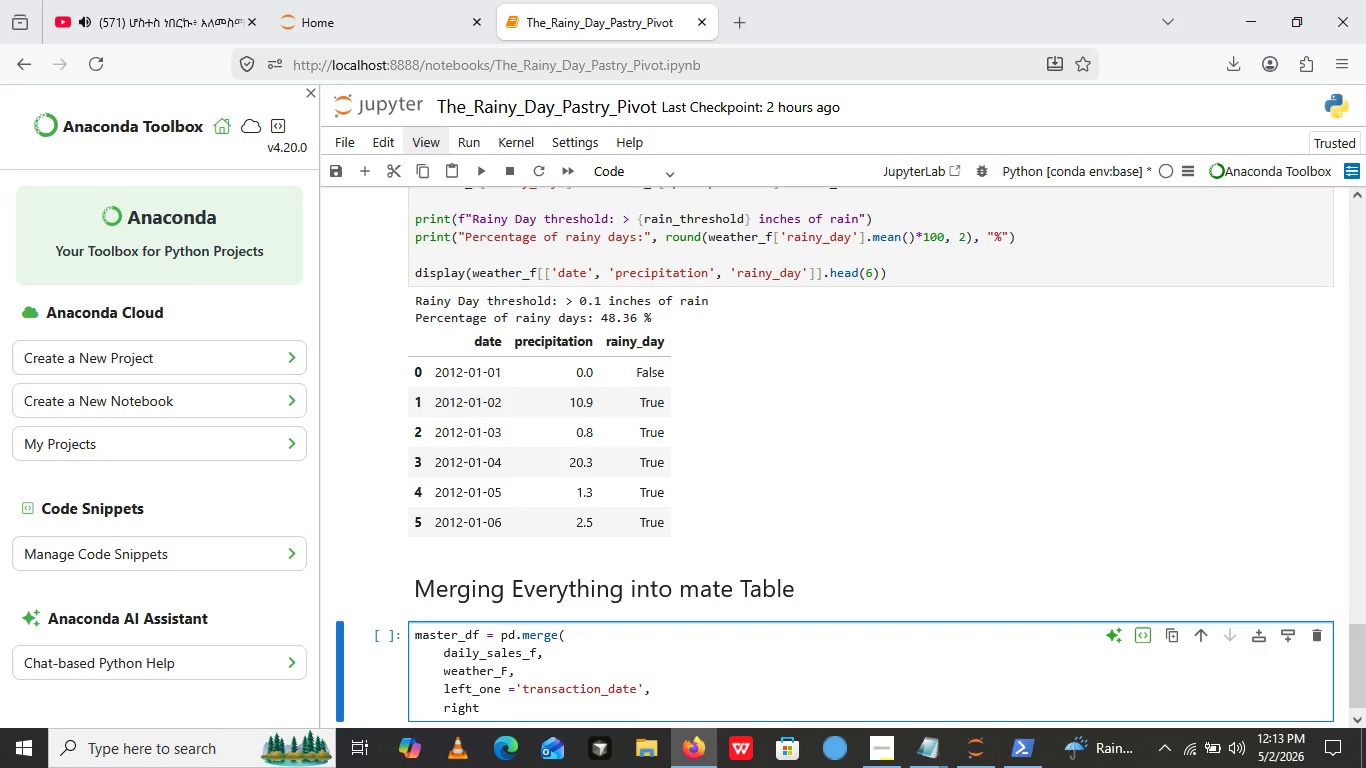 
hold_key(key=ShiftRight, duration=0.34)
 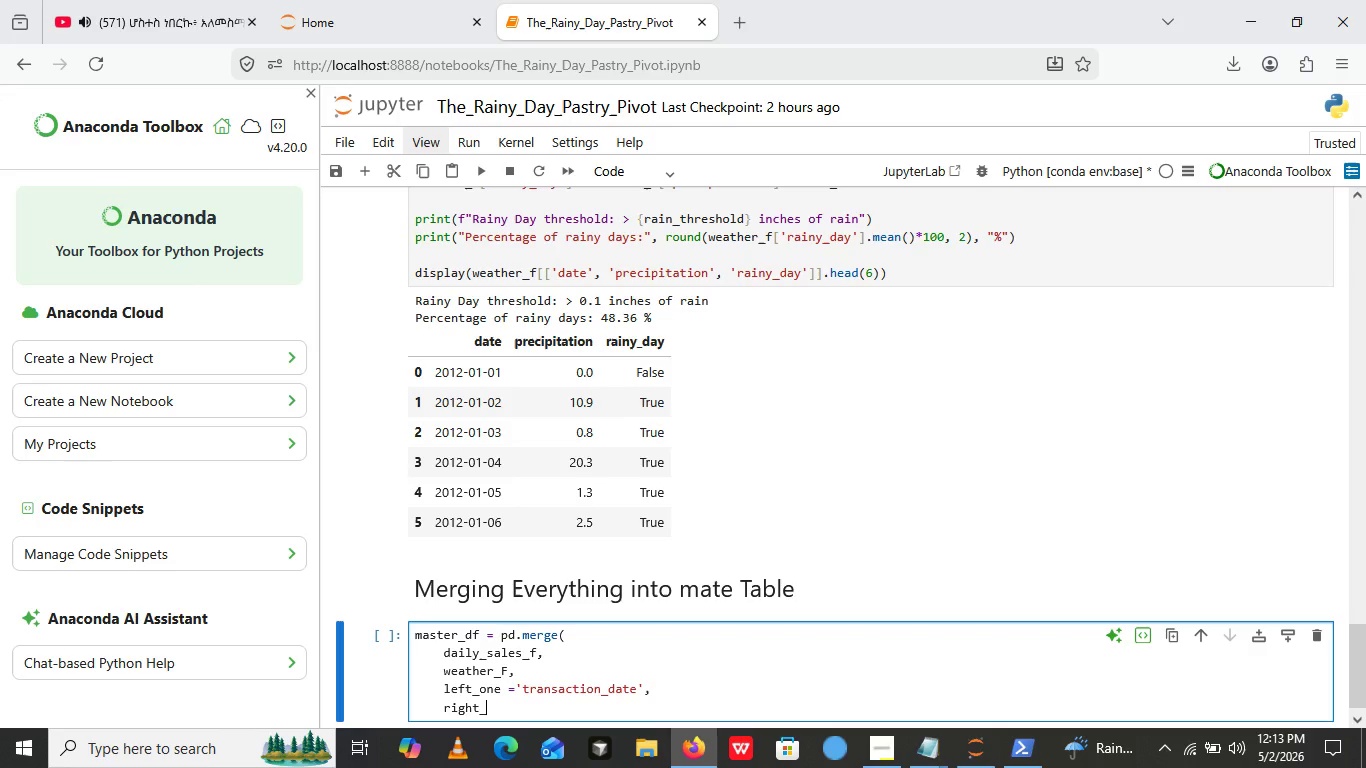 
type(_one)
key(Backspace)
type( ='')
 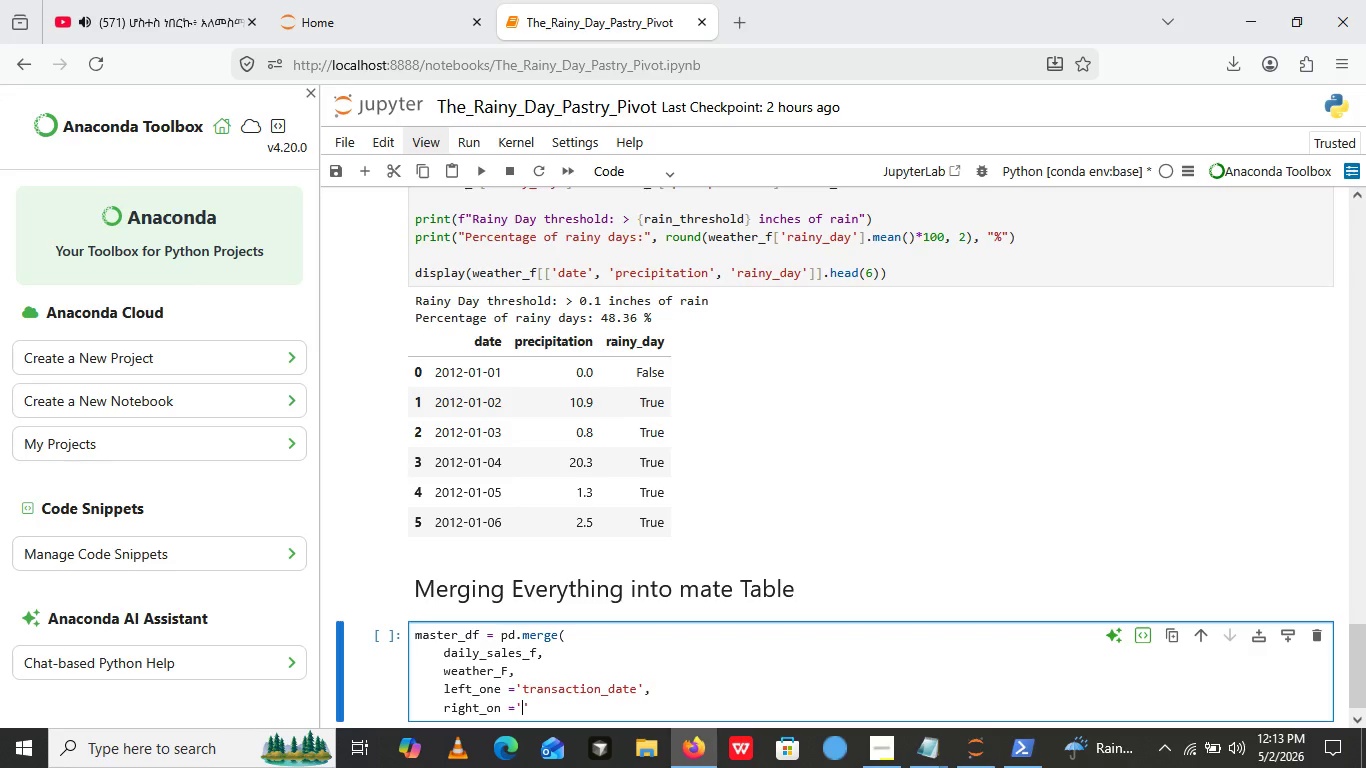 
key(ArrowLeft)
 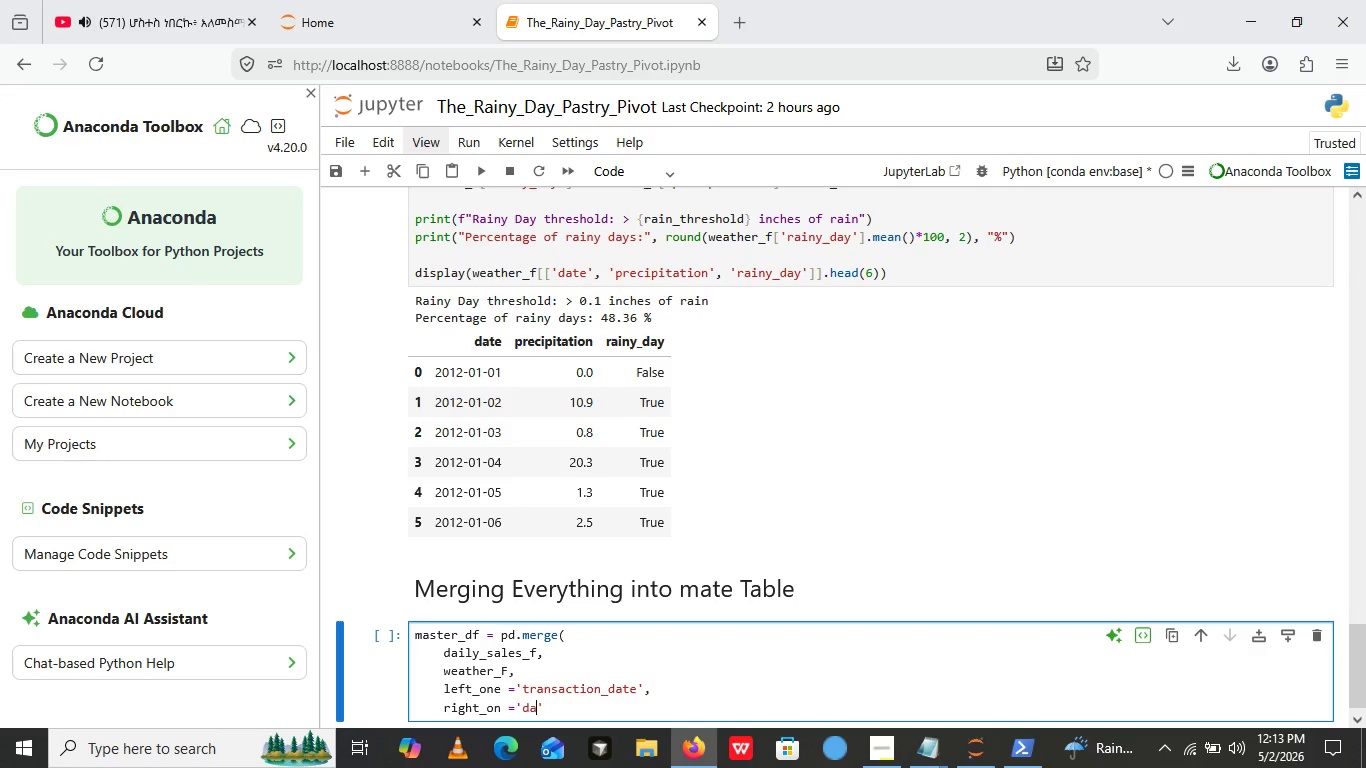 
type(date)
 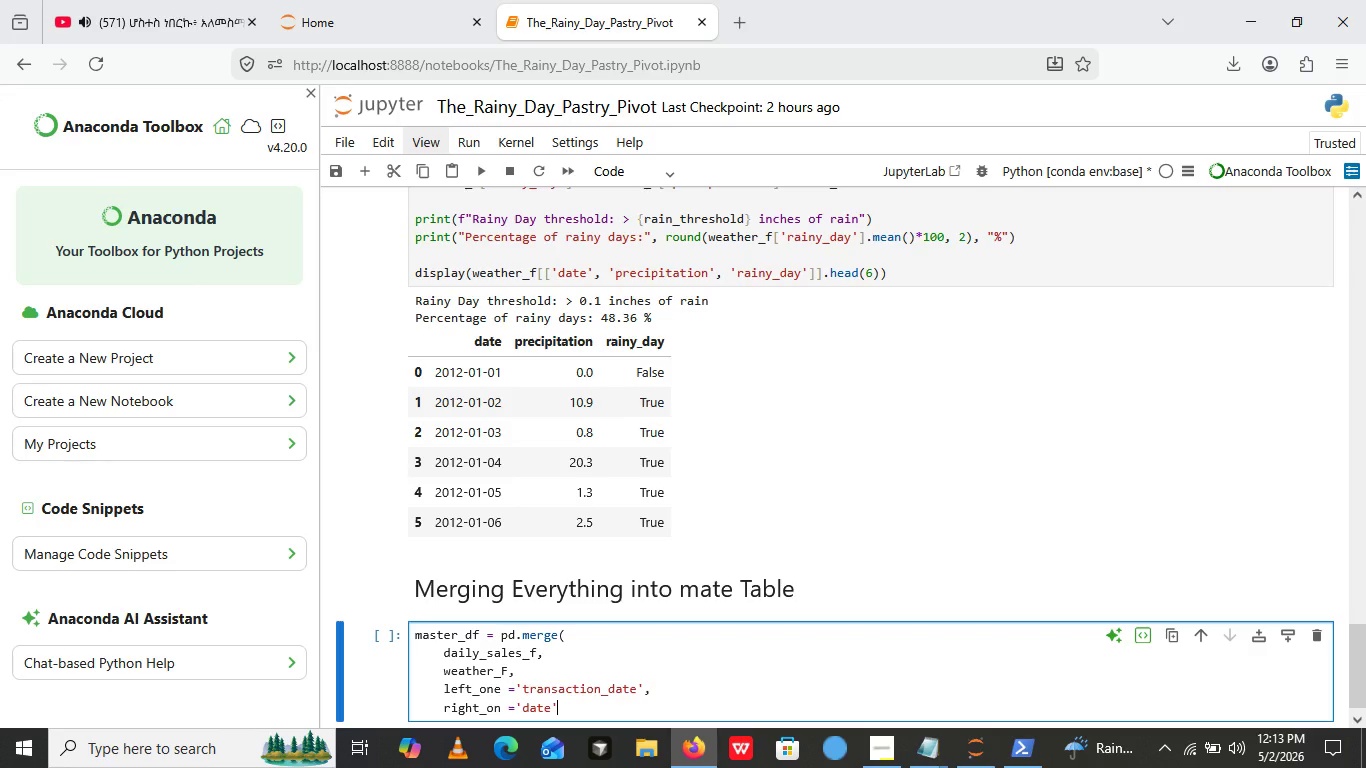 
key(ArrowRight)
 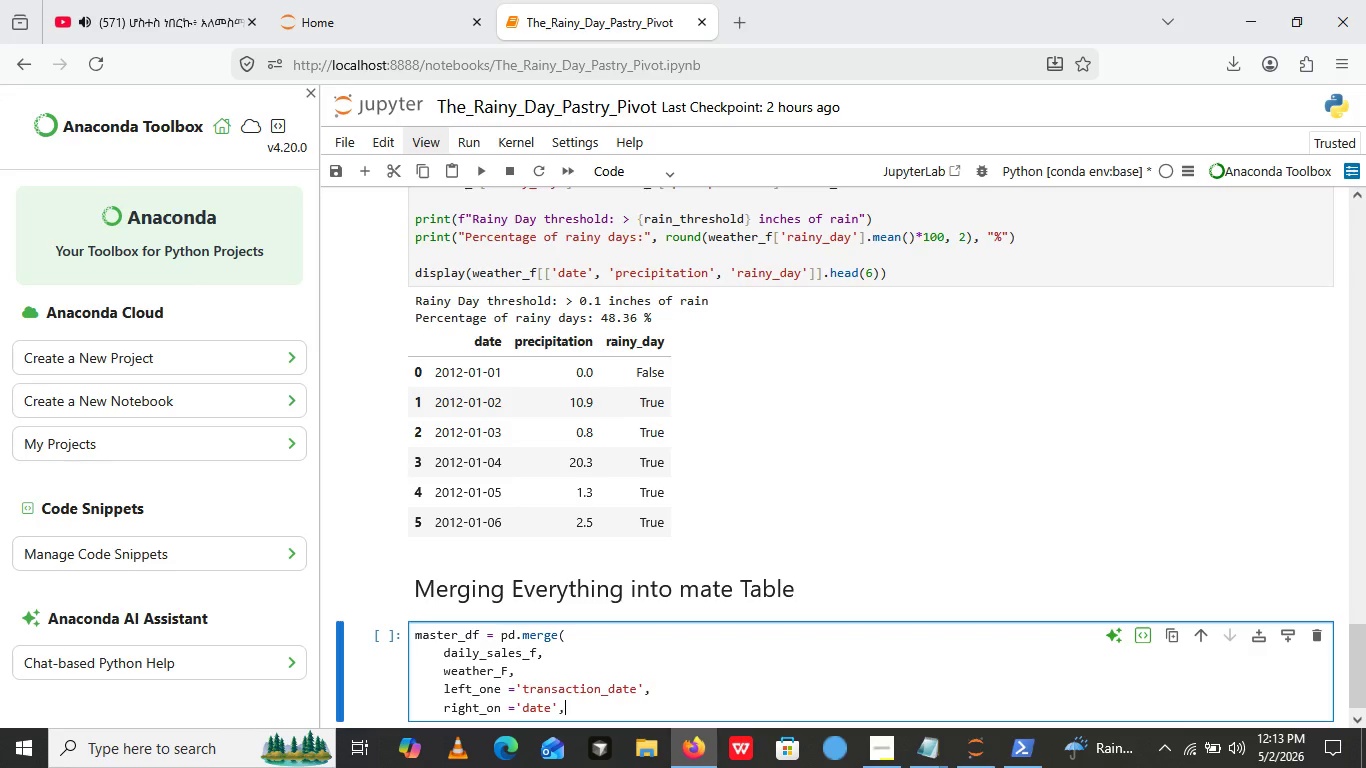 
key(Comma)
 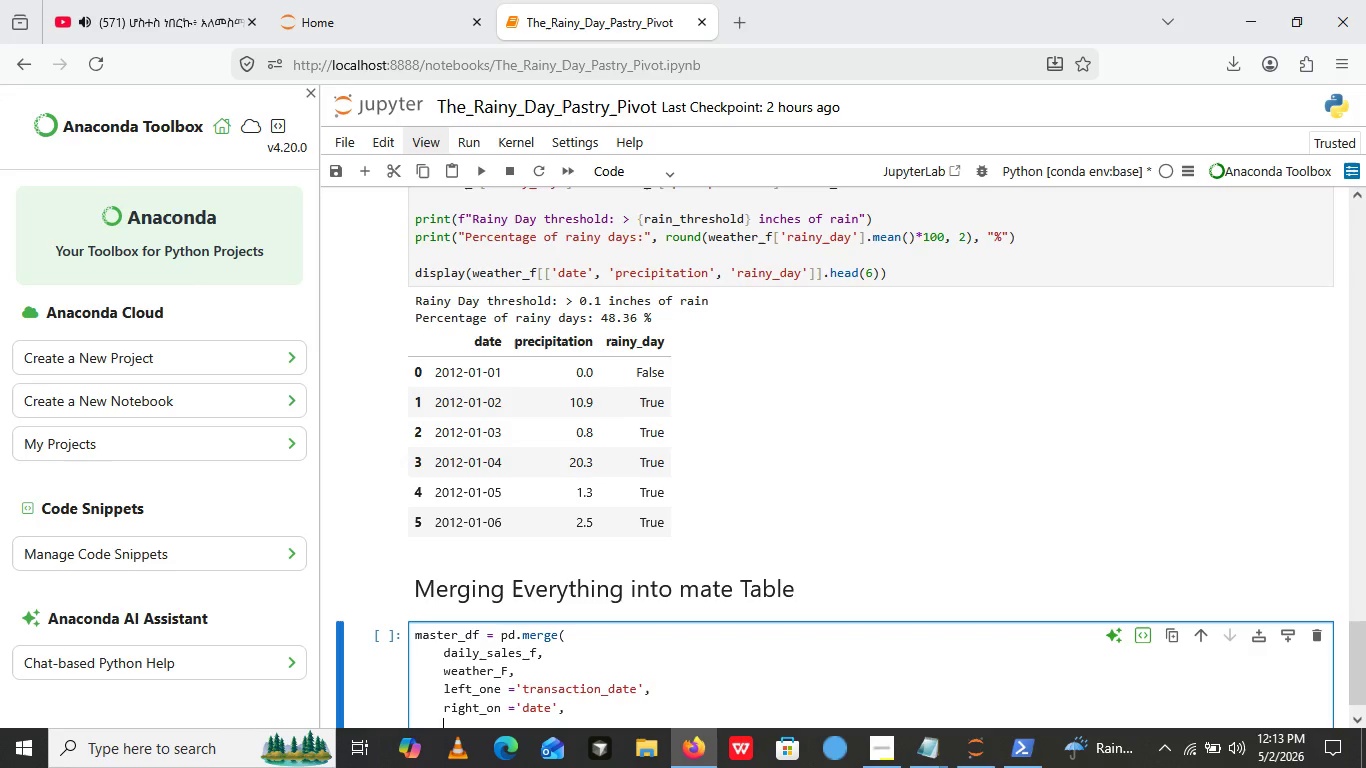 
key(Enter)
 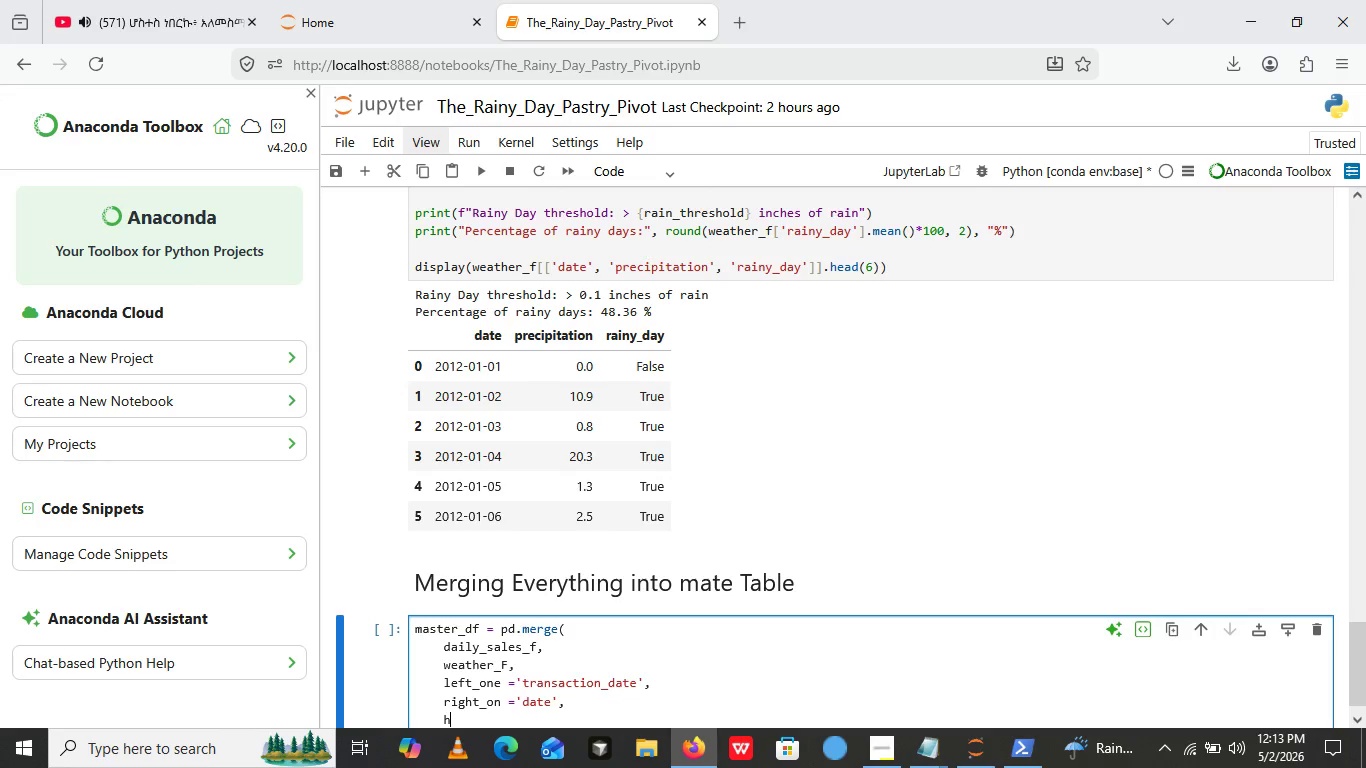 
type(how='')
 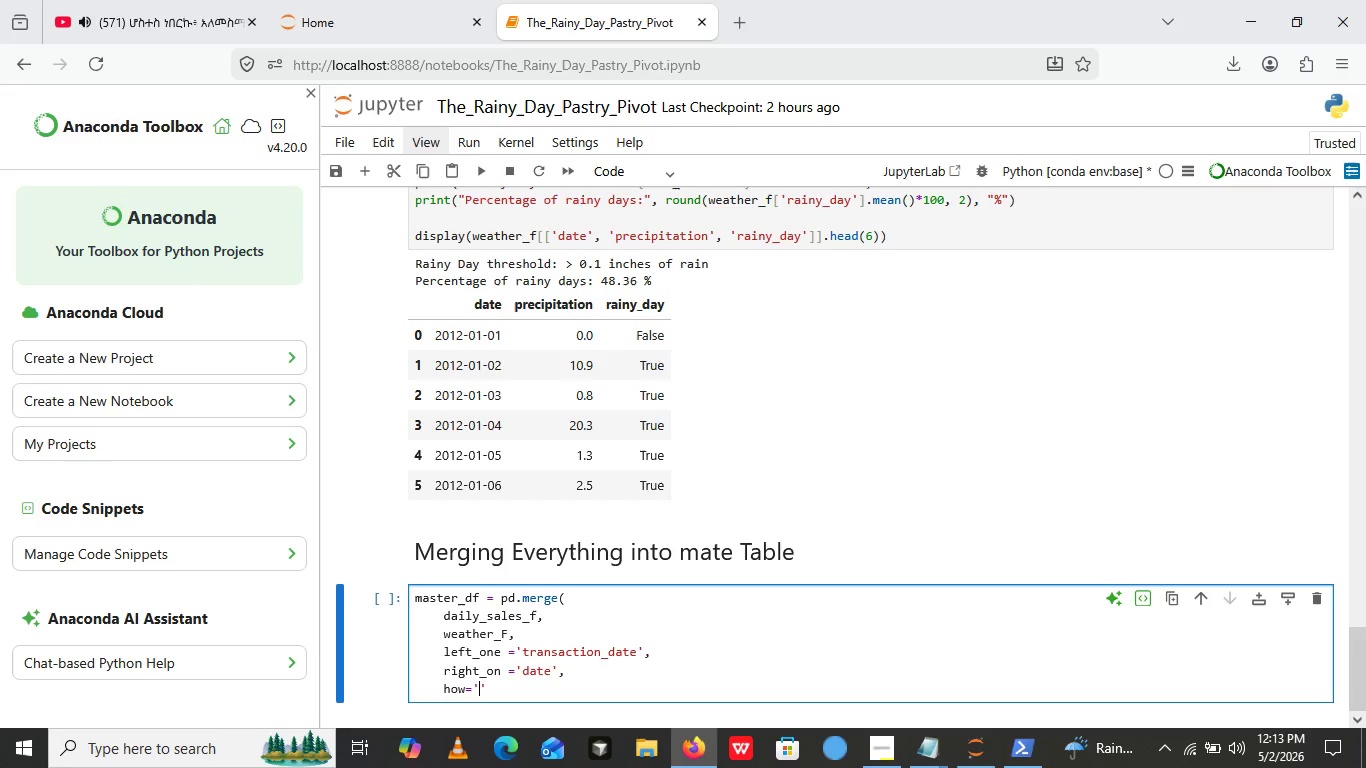 
key(ArrowLeft)
 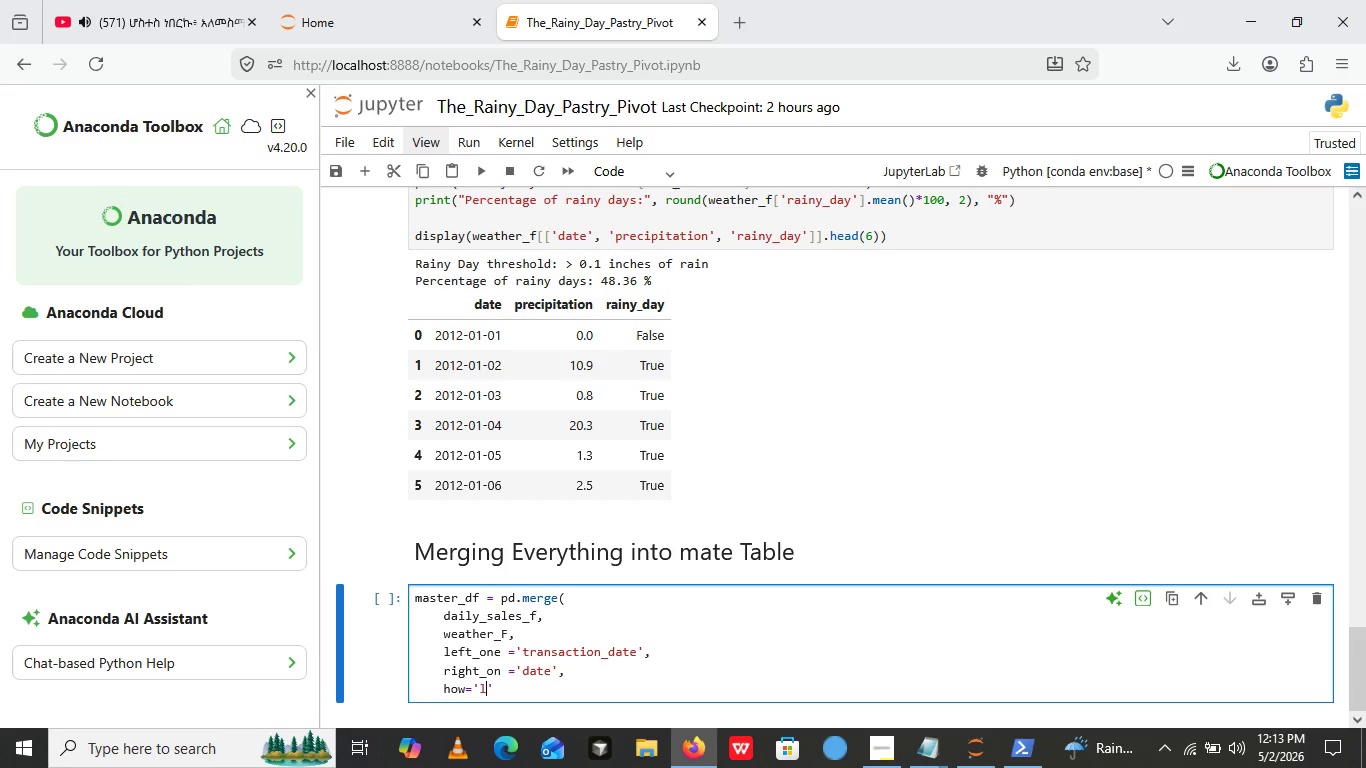 
type(left)
 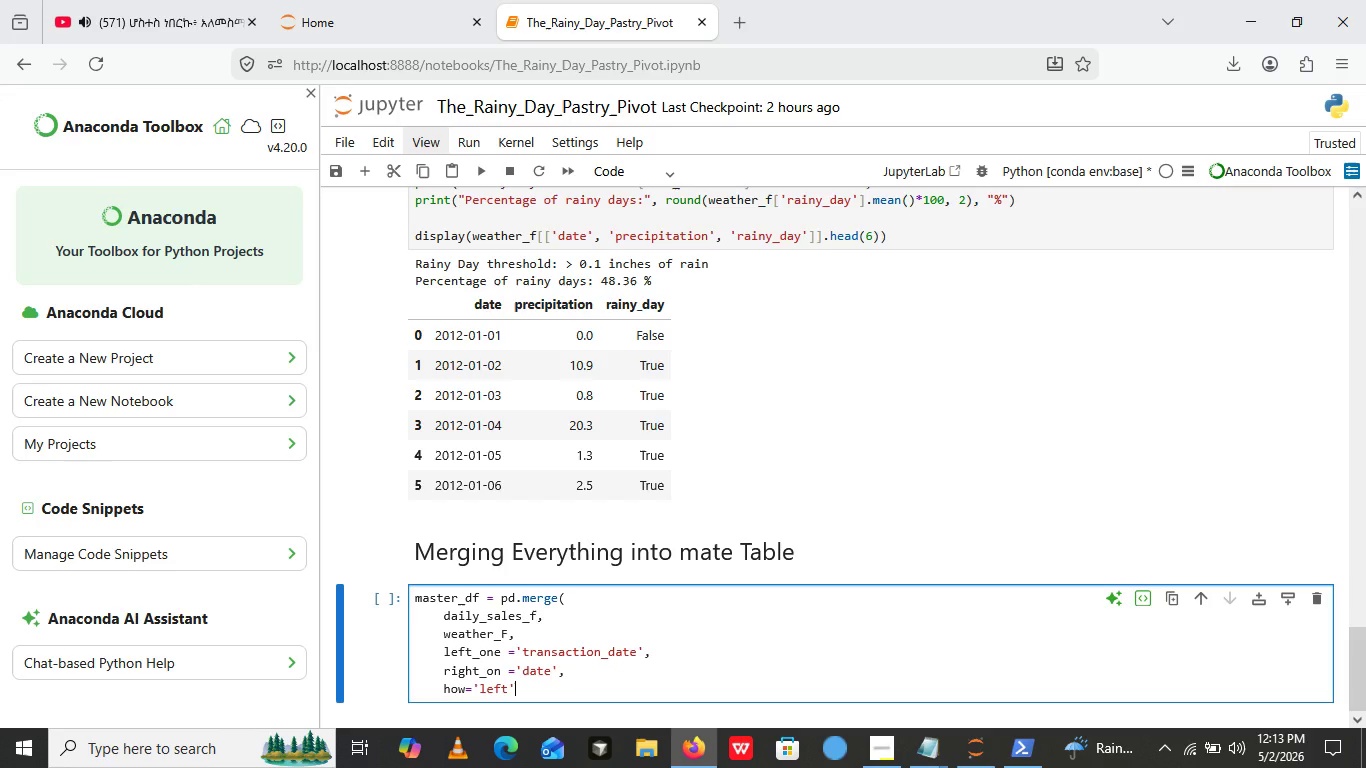 
key(ArrowRight)
 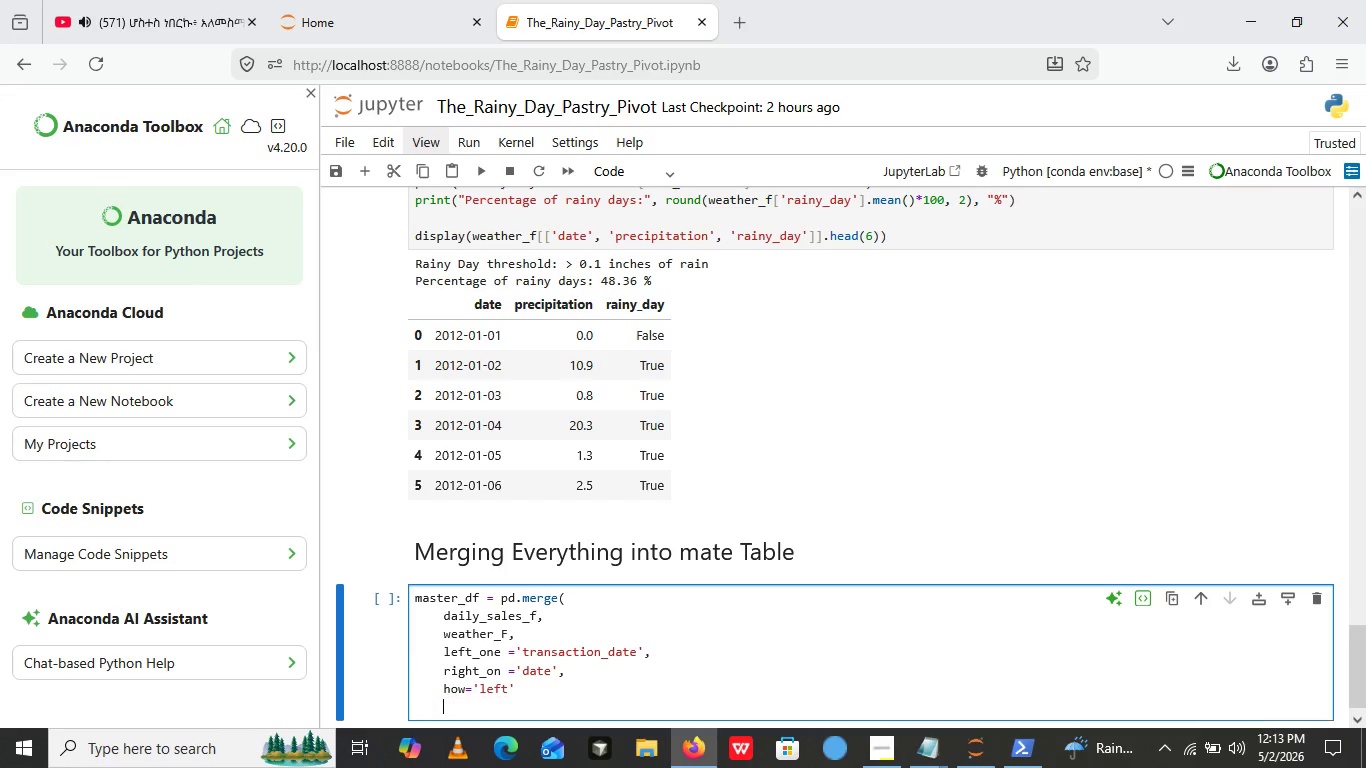 
key(Enter)
 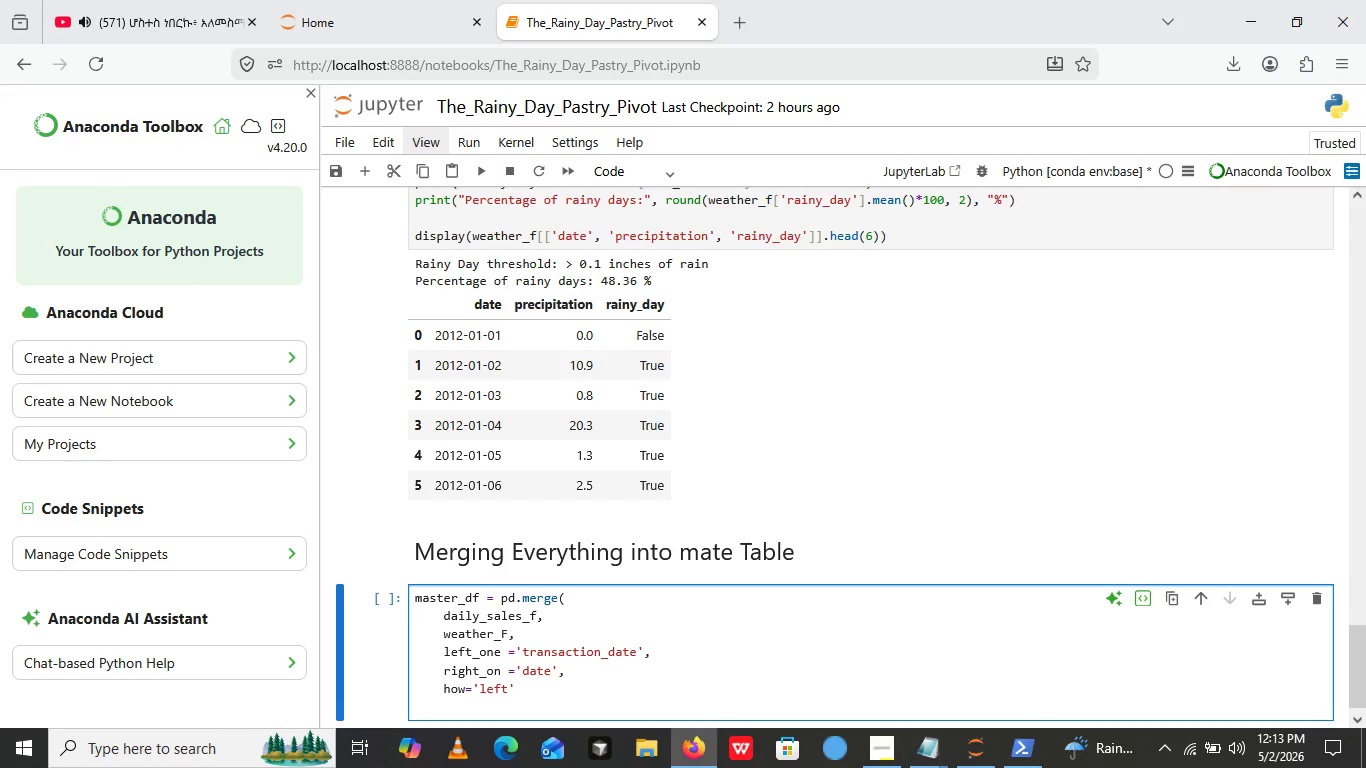 
key(Shift+0)
 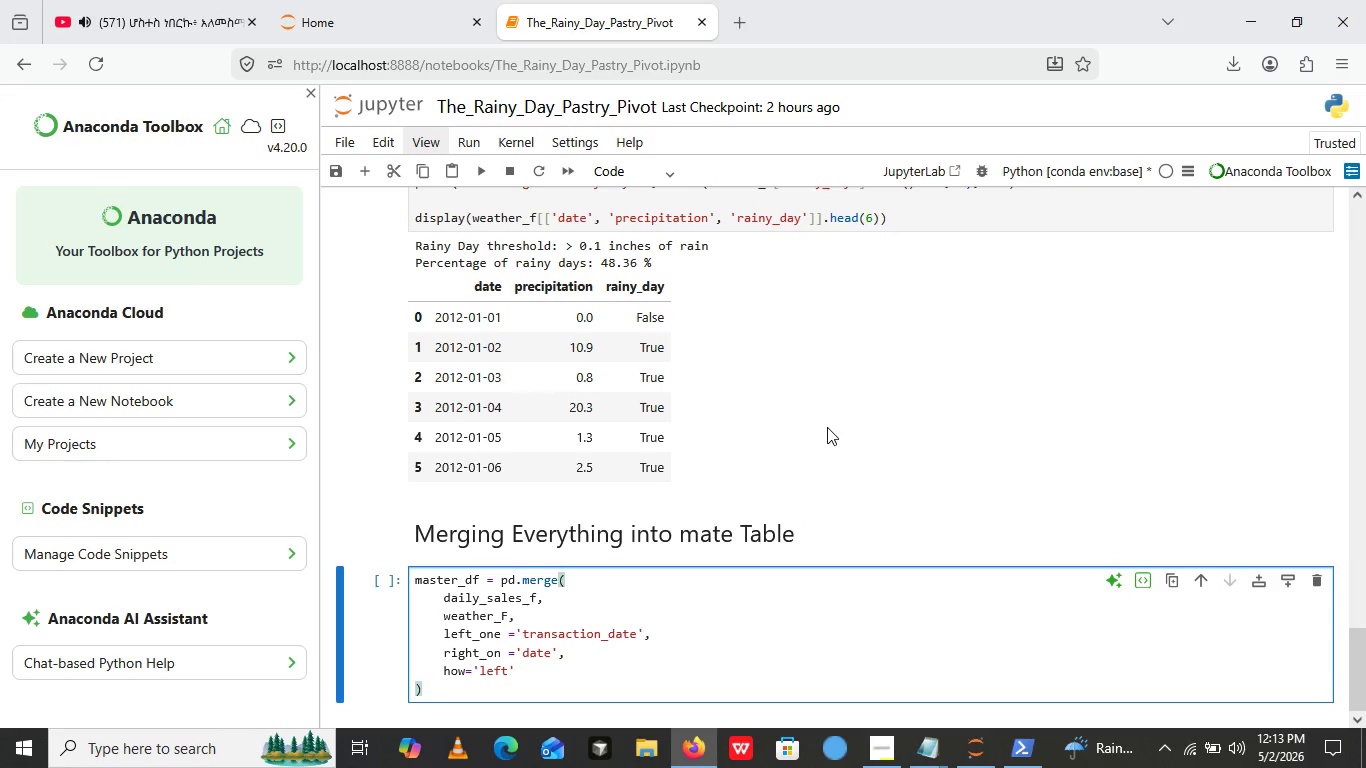 
key(Enter)
 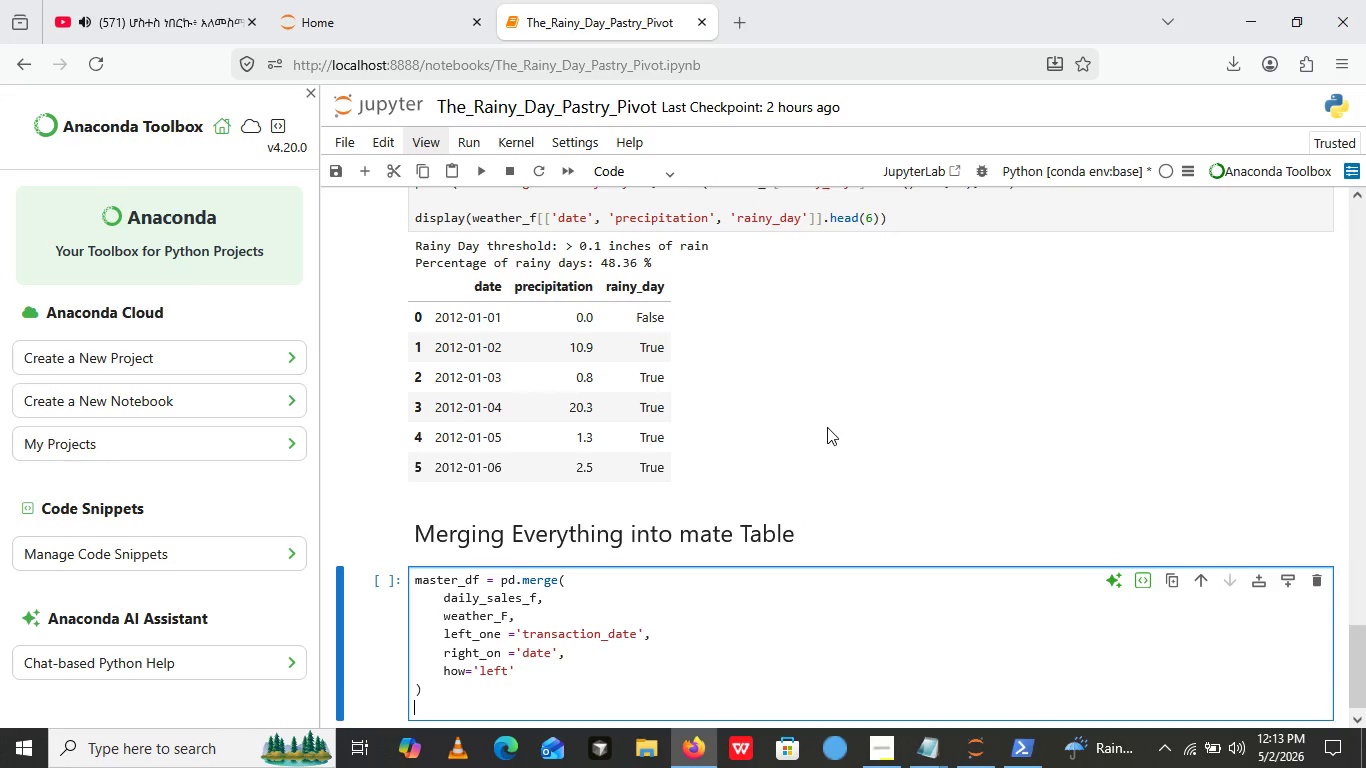 
type(#Final )
 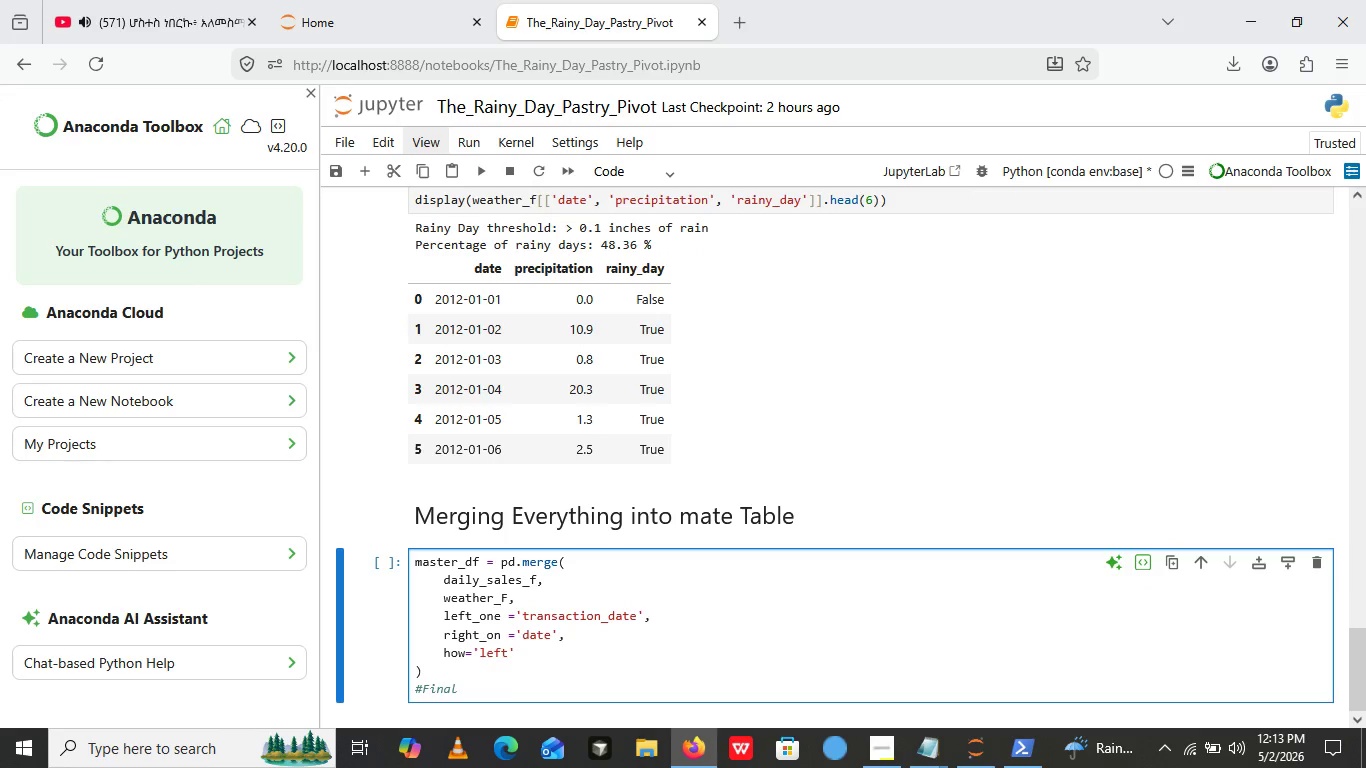 
type(cleanup)
 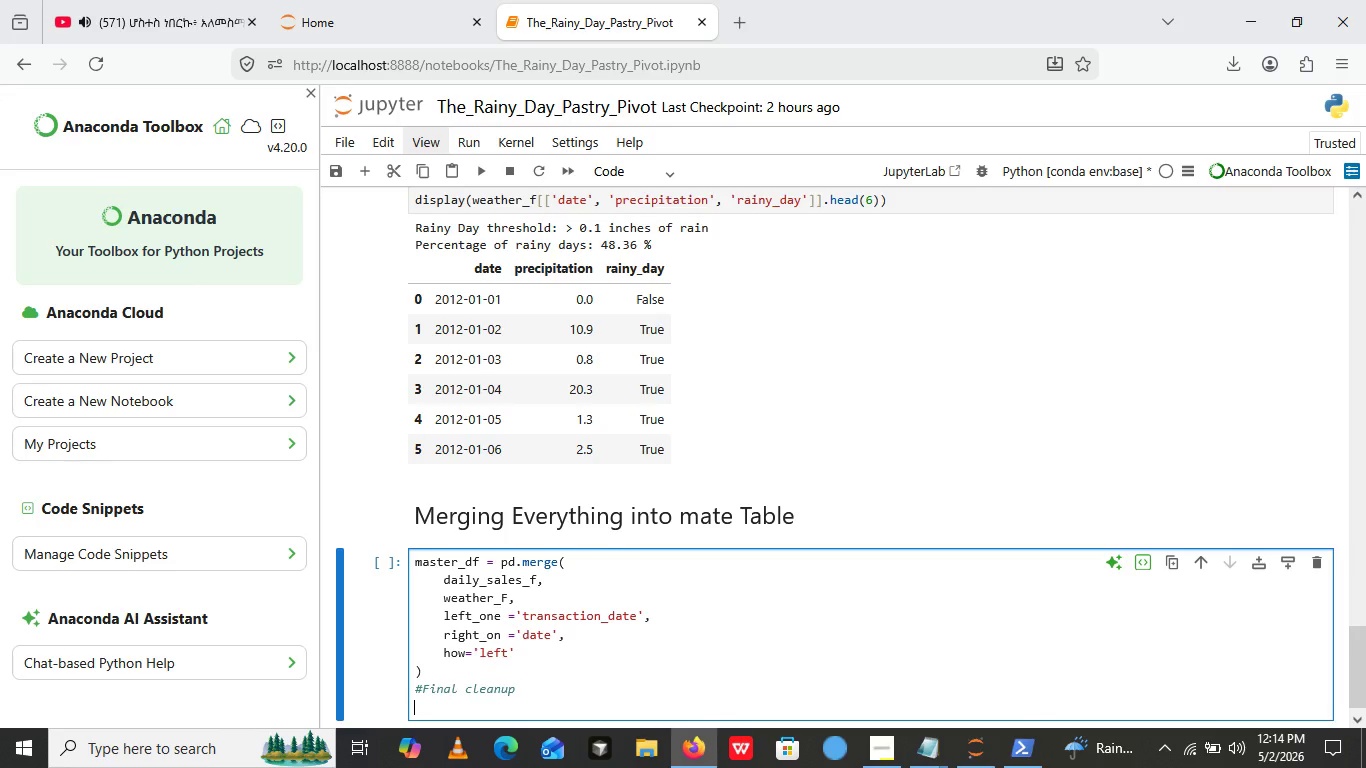 
key(Enter)
 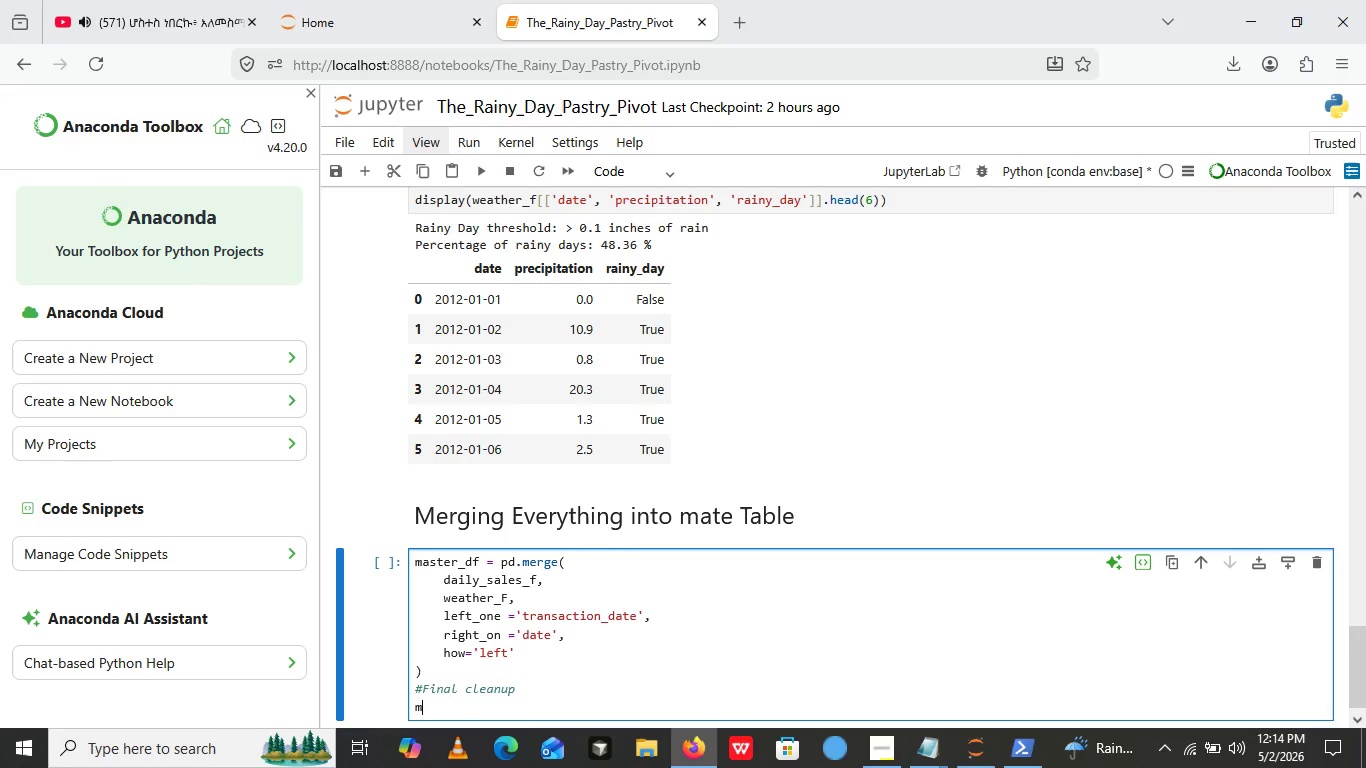 
type(master_df = master_df.drop())
 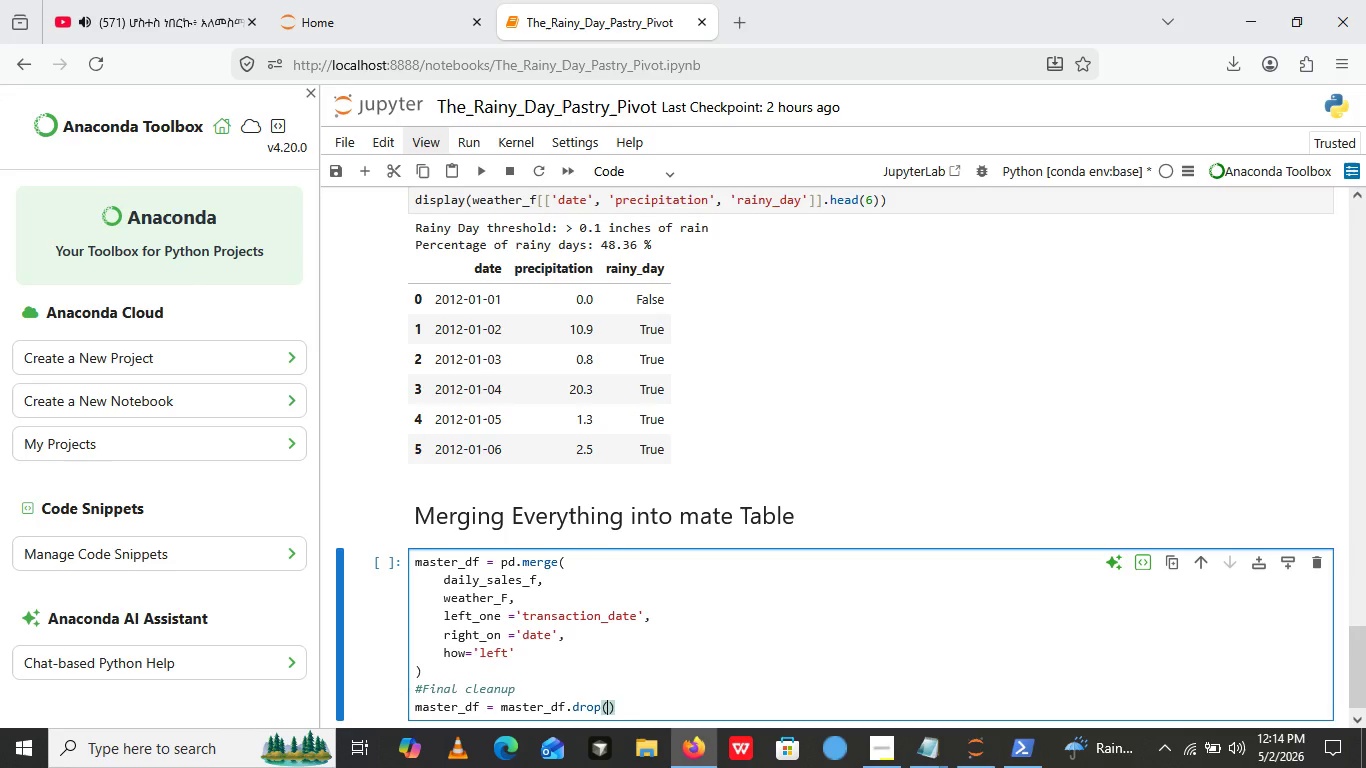 
key(ArrowLeft)
 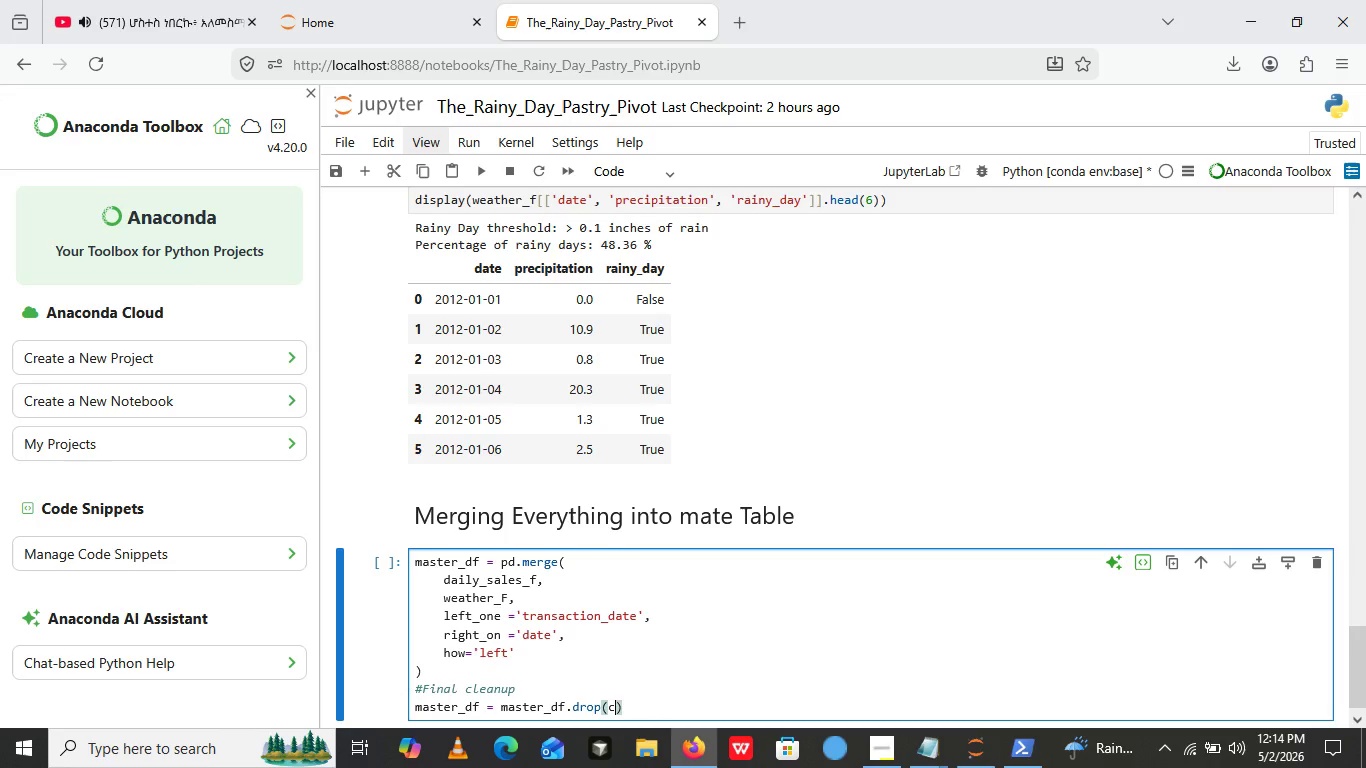 
type(columns=)
 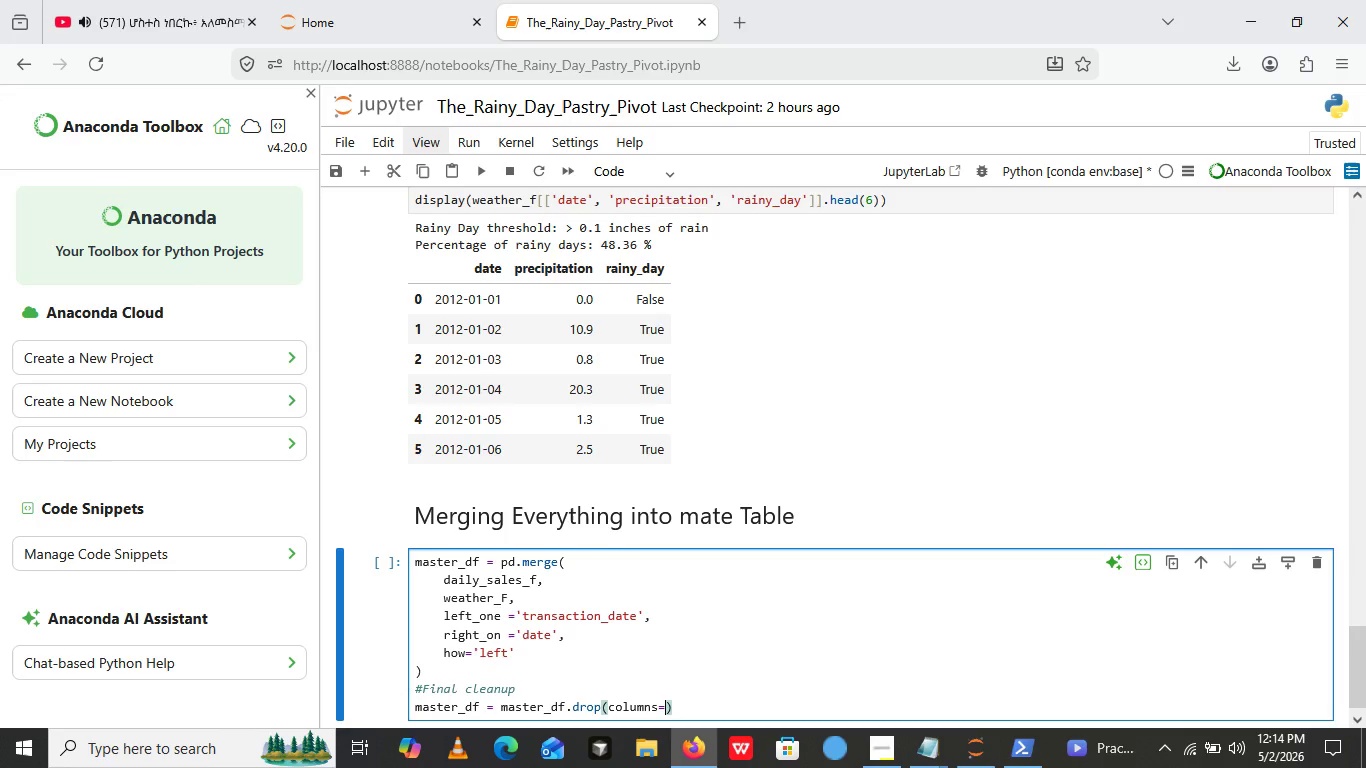 
key(BracketLeft)
 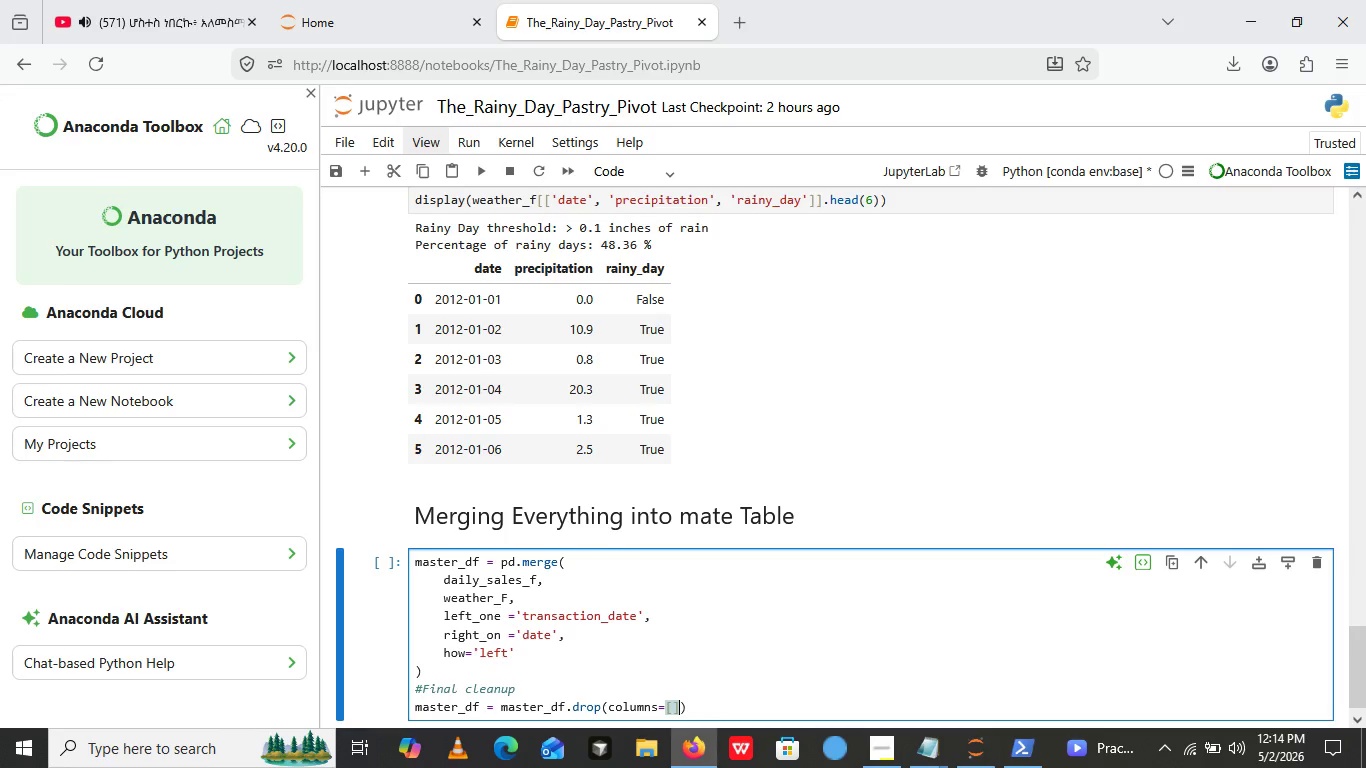 
key(BracketRight)
 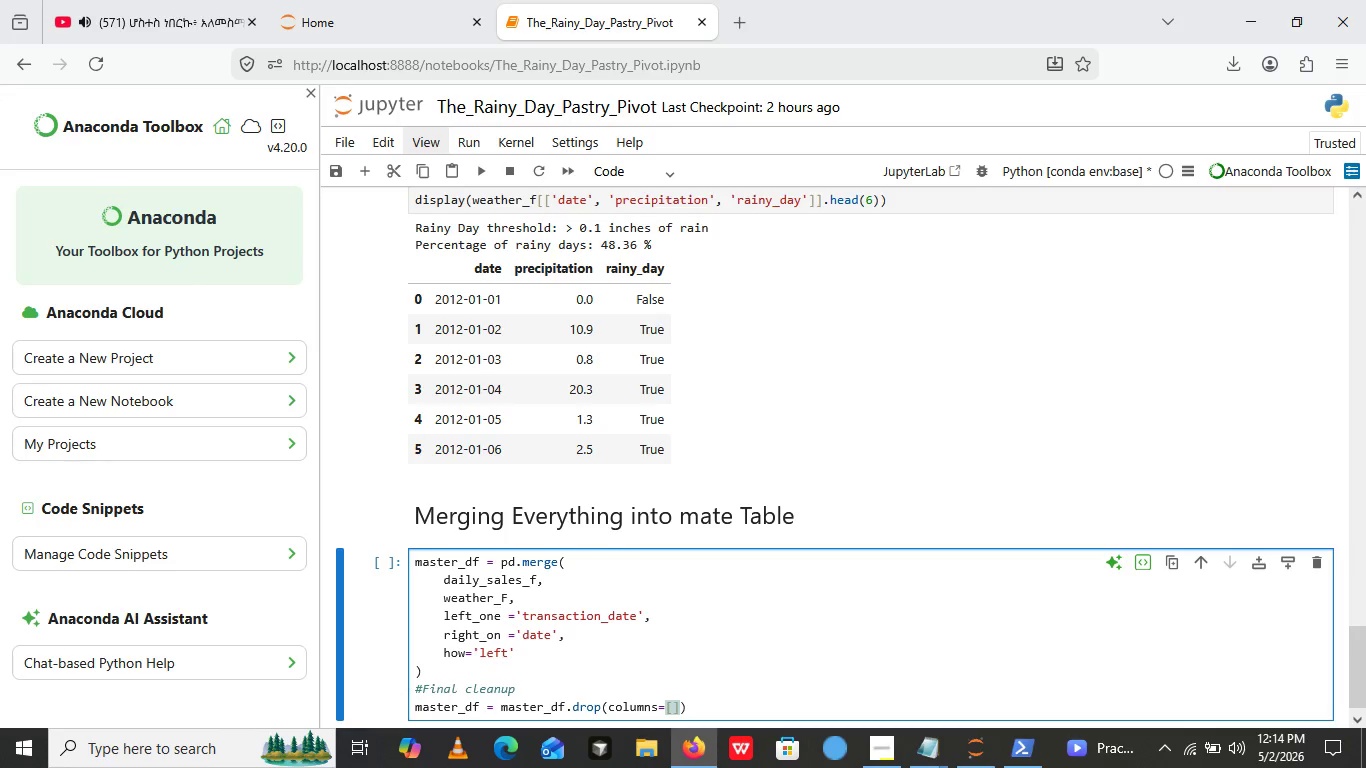 
key(ArrowLeft)
 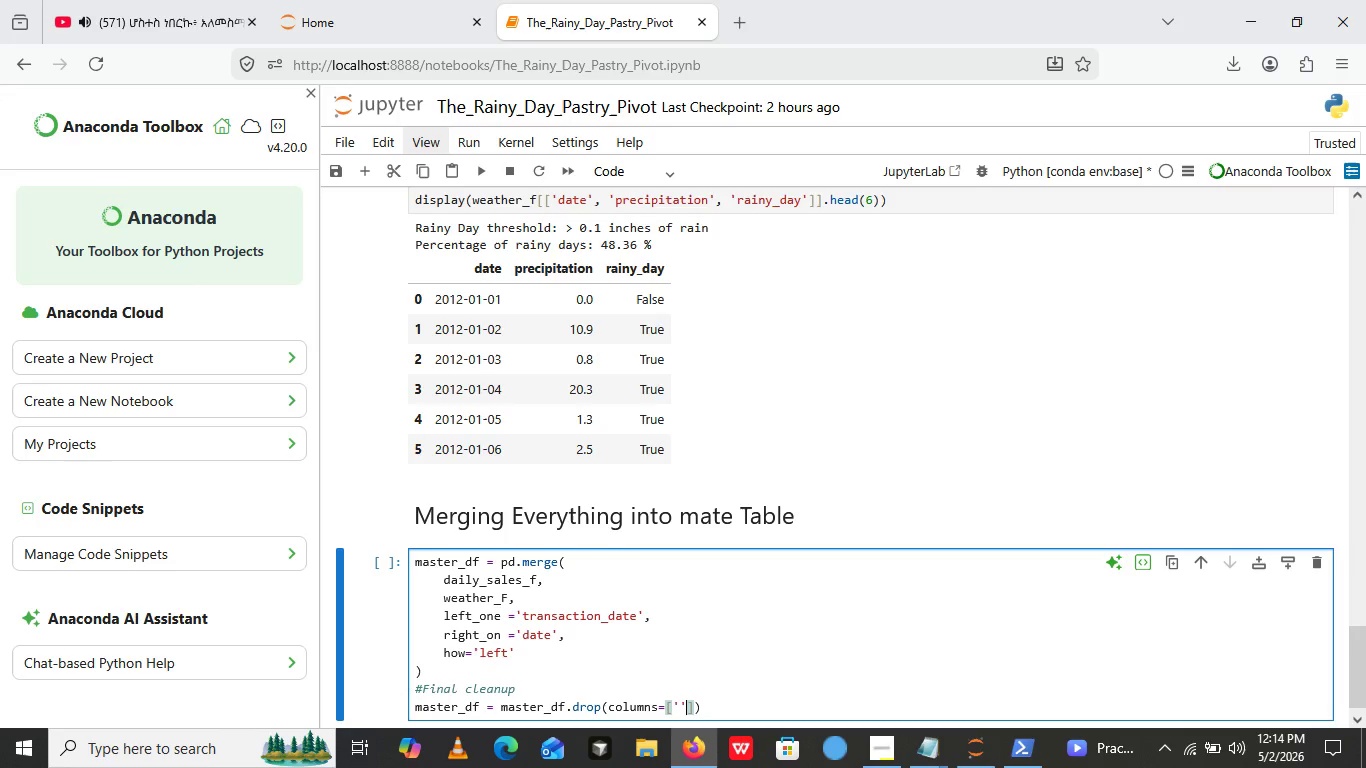 
key(Quote)
 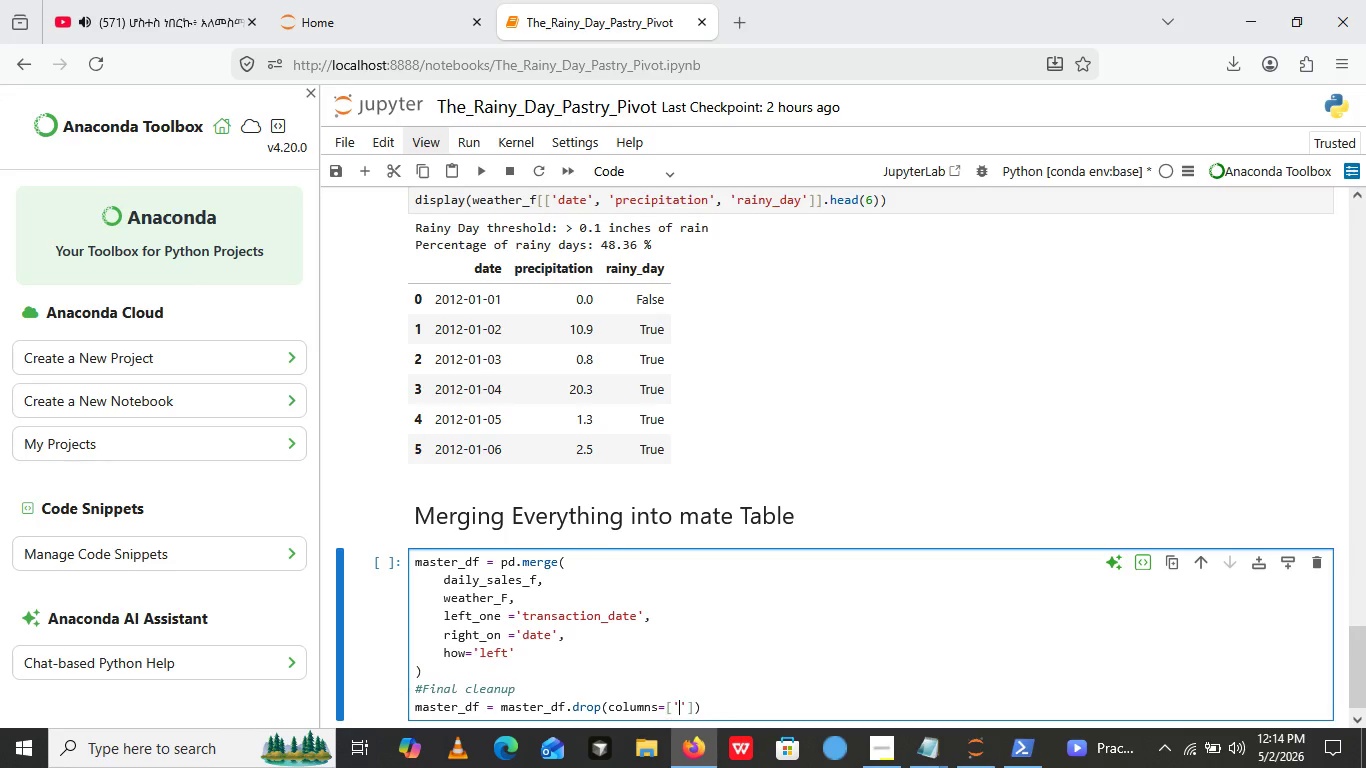 
key(Quote)
 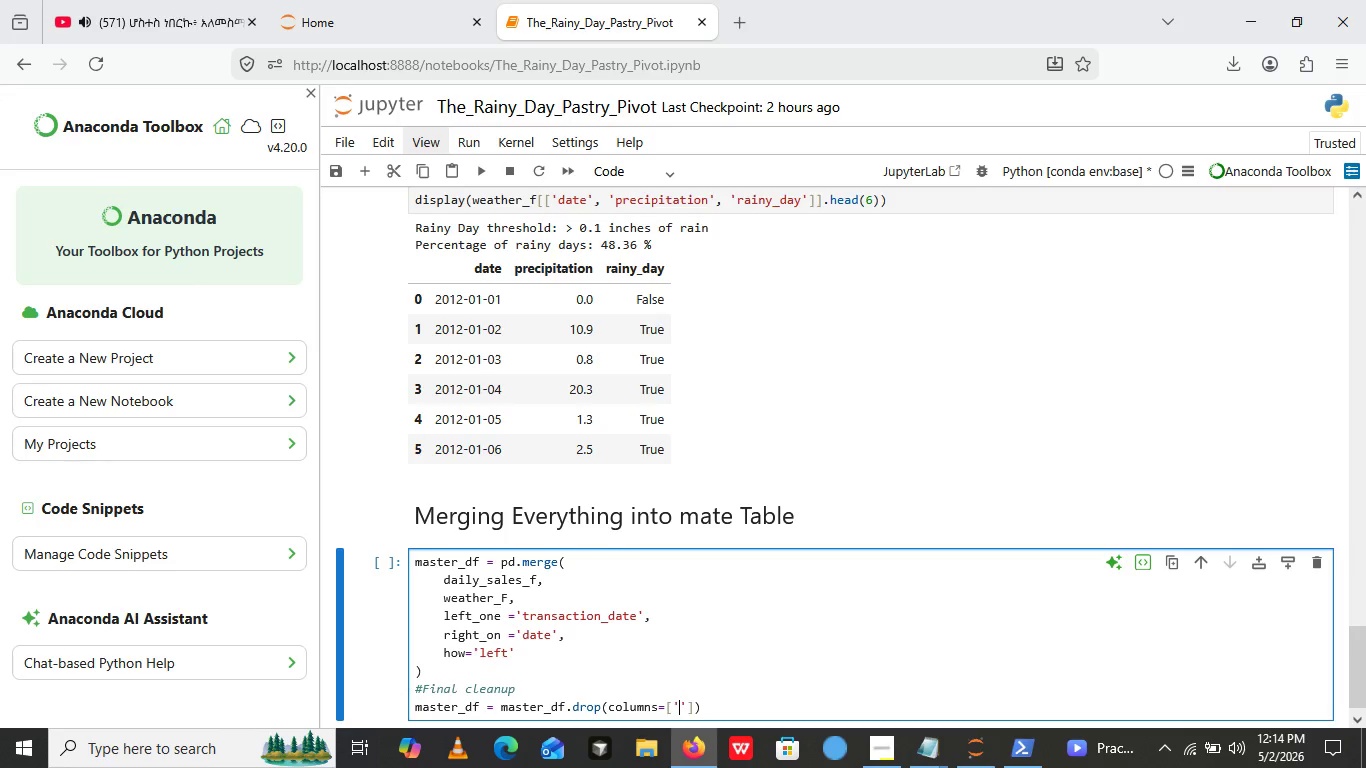 
key(ArrowLeft)
 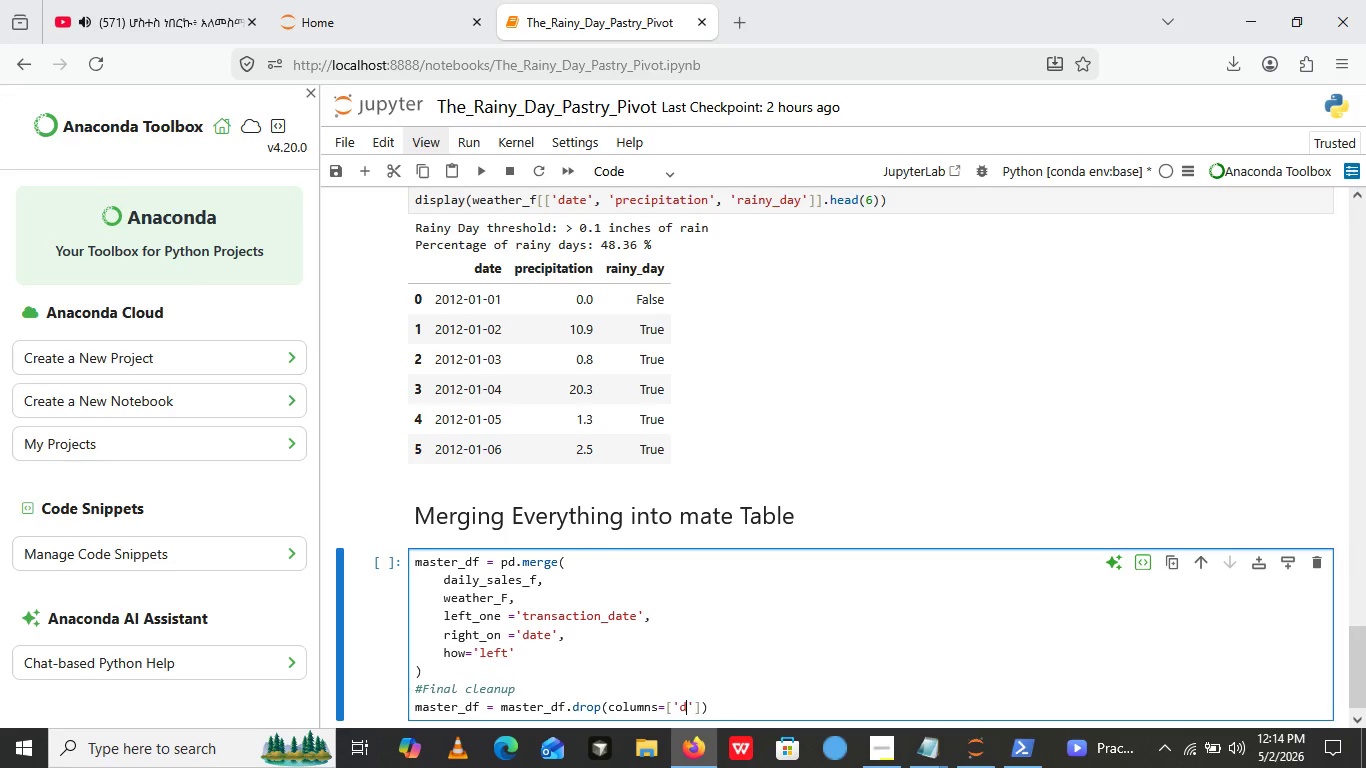 
type(date)
 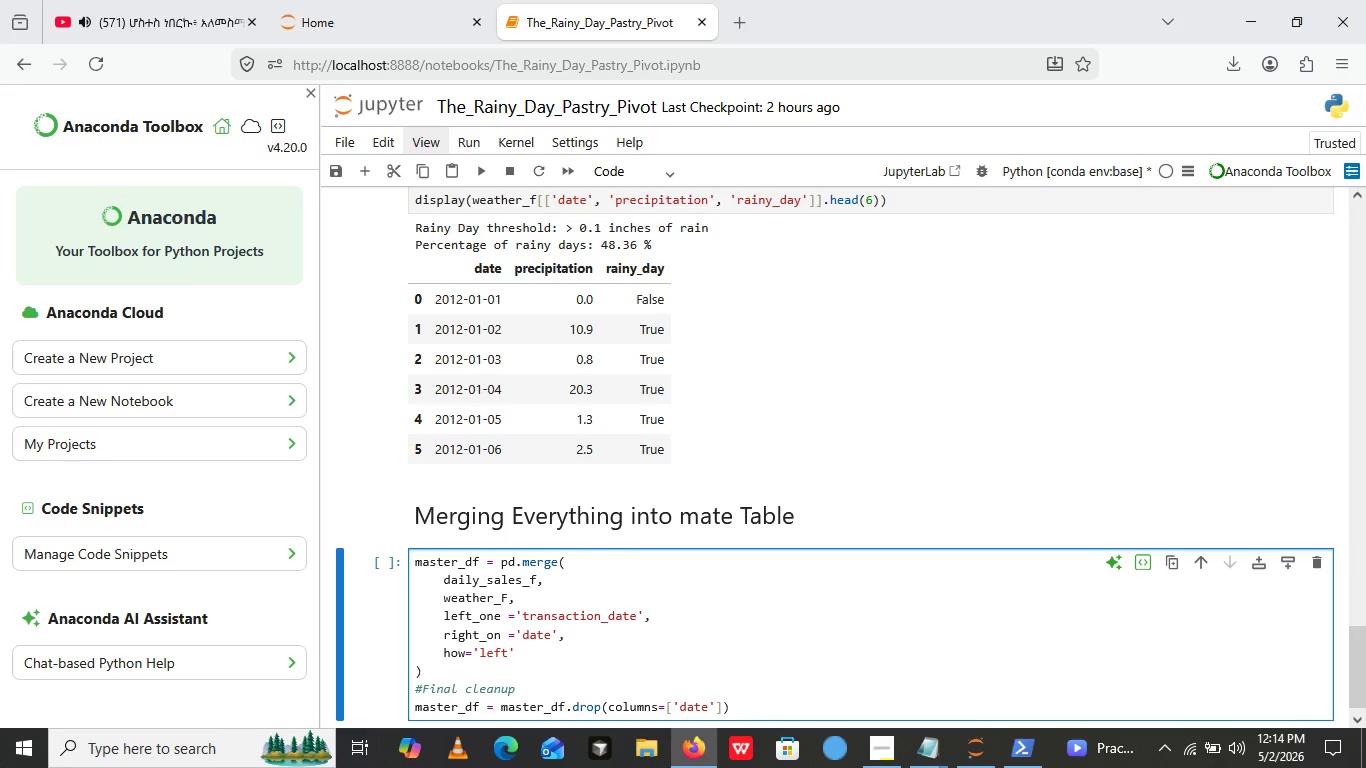 
key(ArrowRight)
 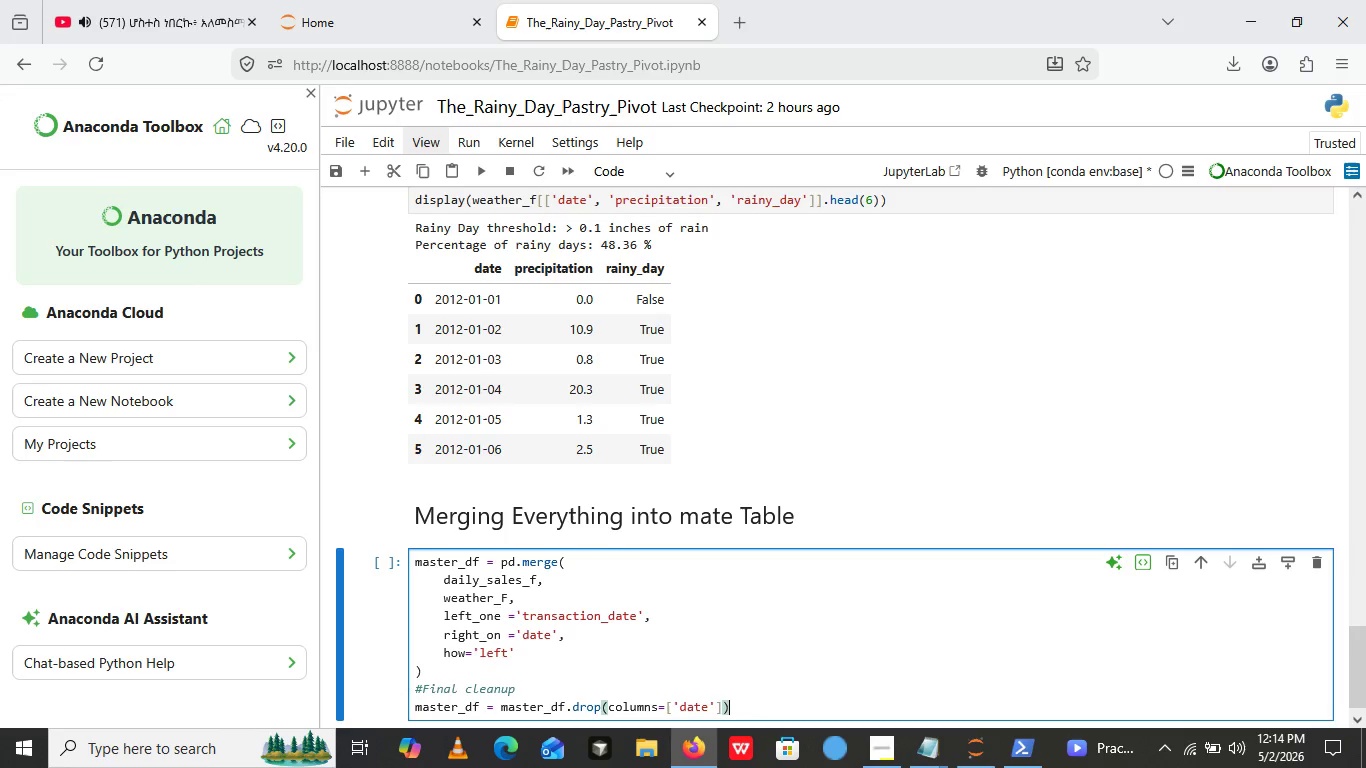 
key(ArrowRight)
 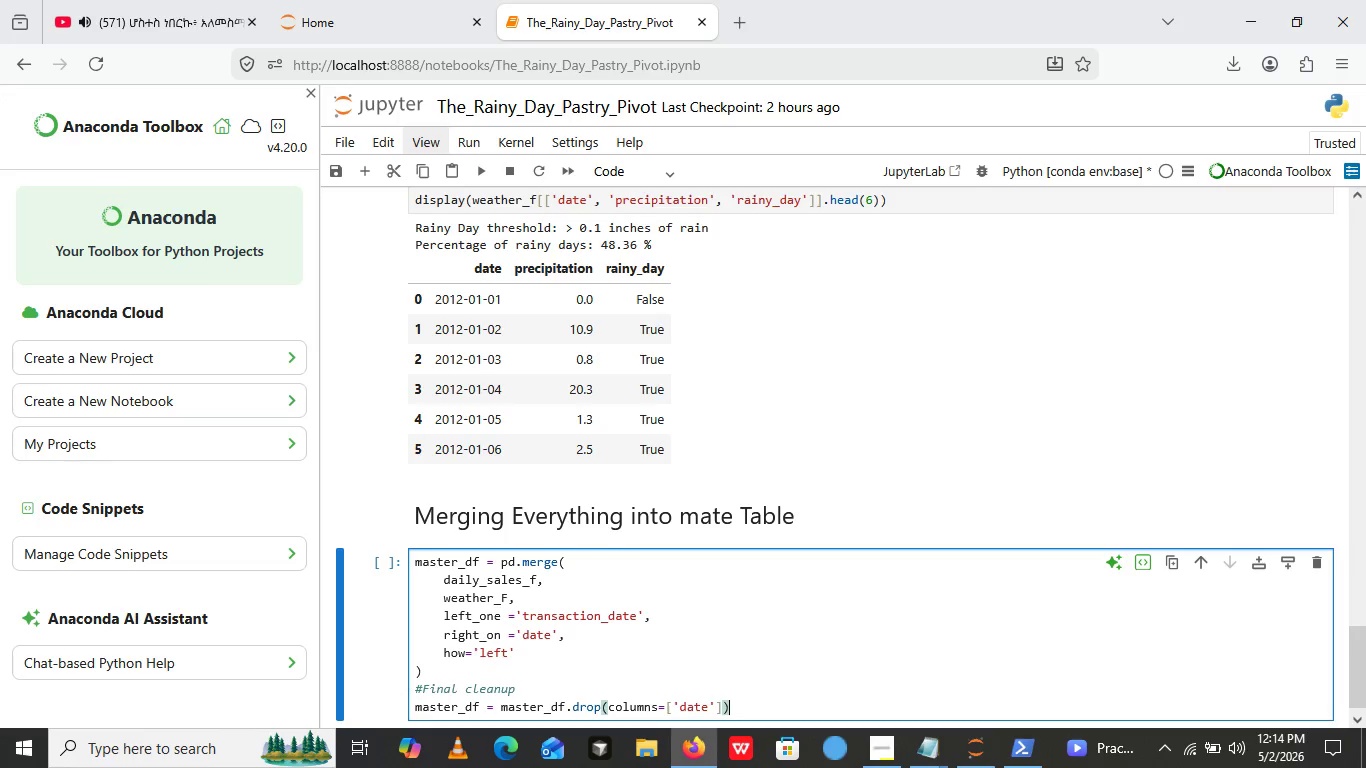 
key(ArrowRight)
 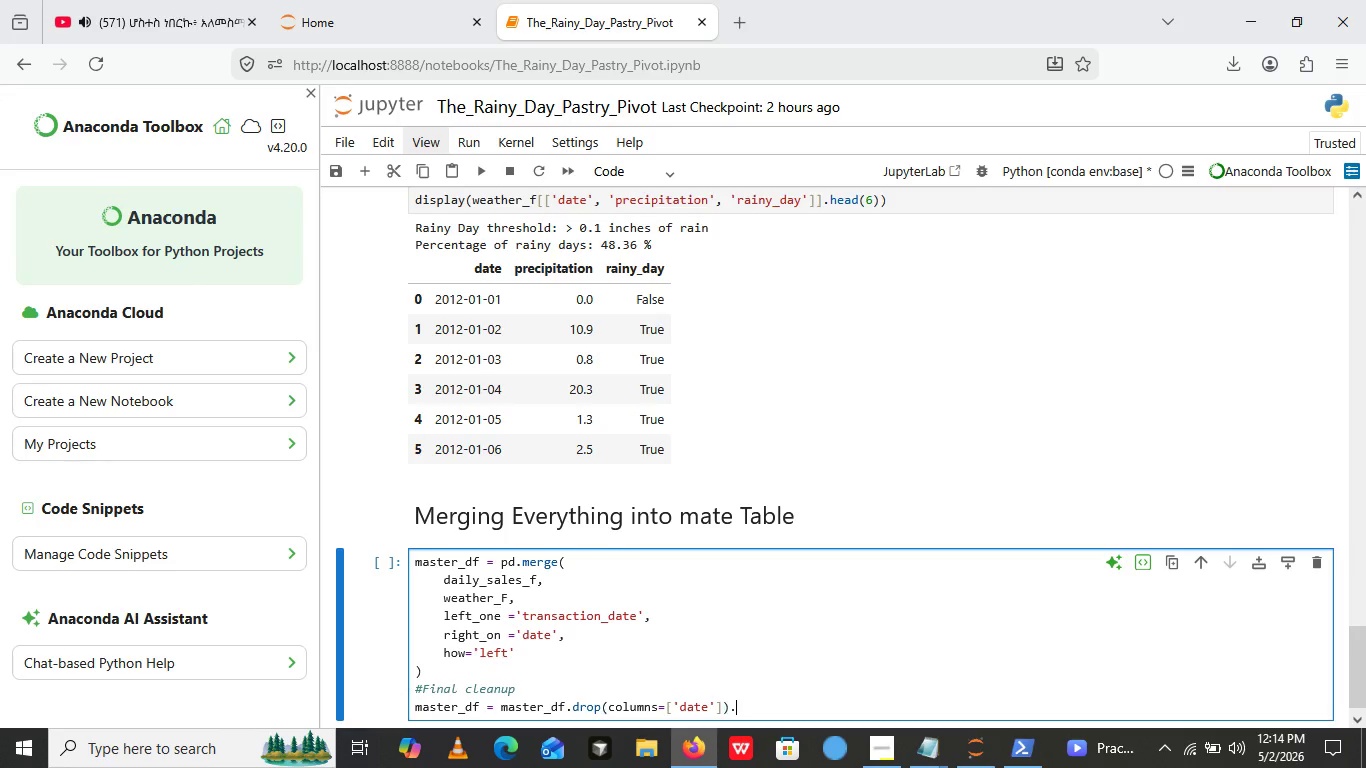 
type(.rename)
 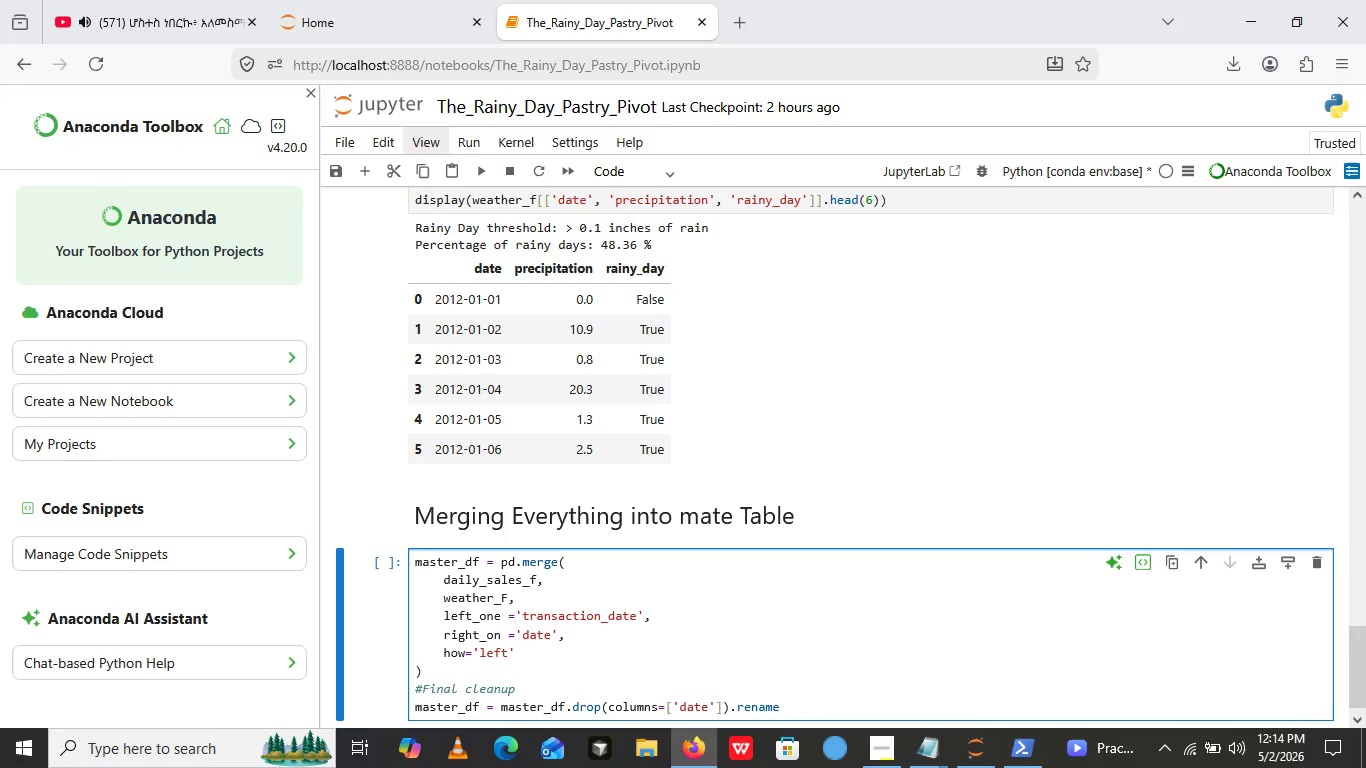 
wait(5.95)
 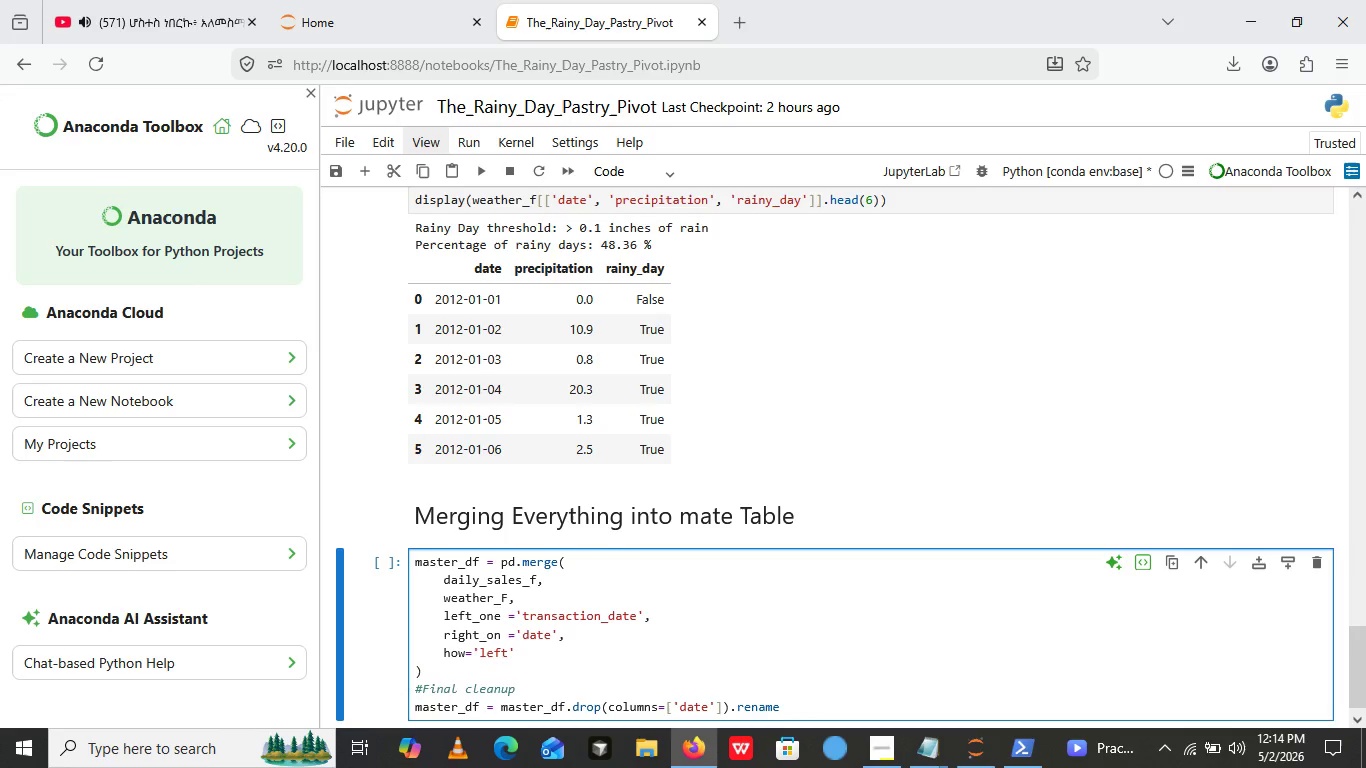 
type(())
 